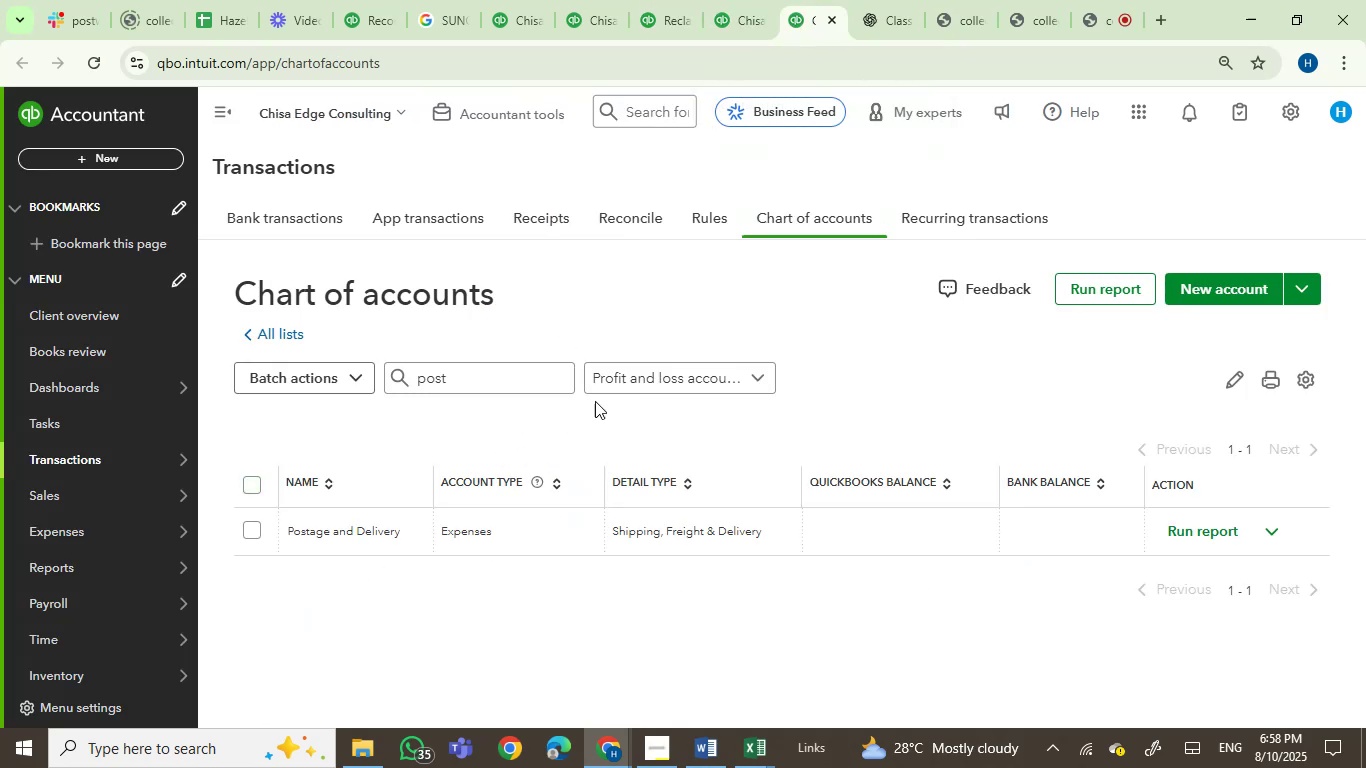 
left_click_drag(start_coordinate=[499, 384], to_coordinate=[270, 372])
 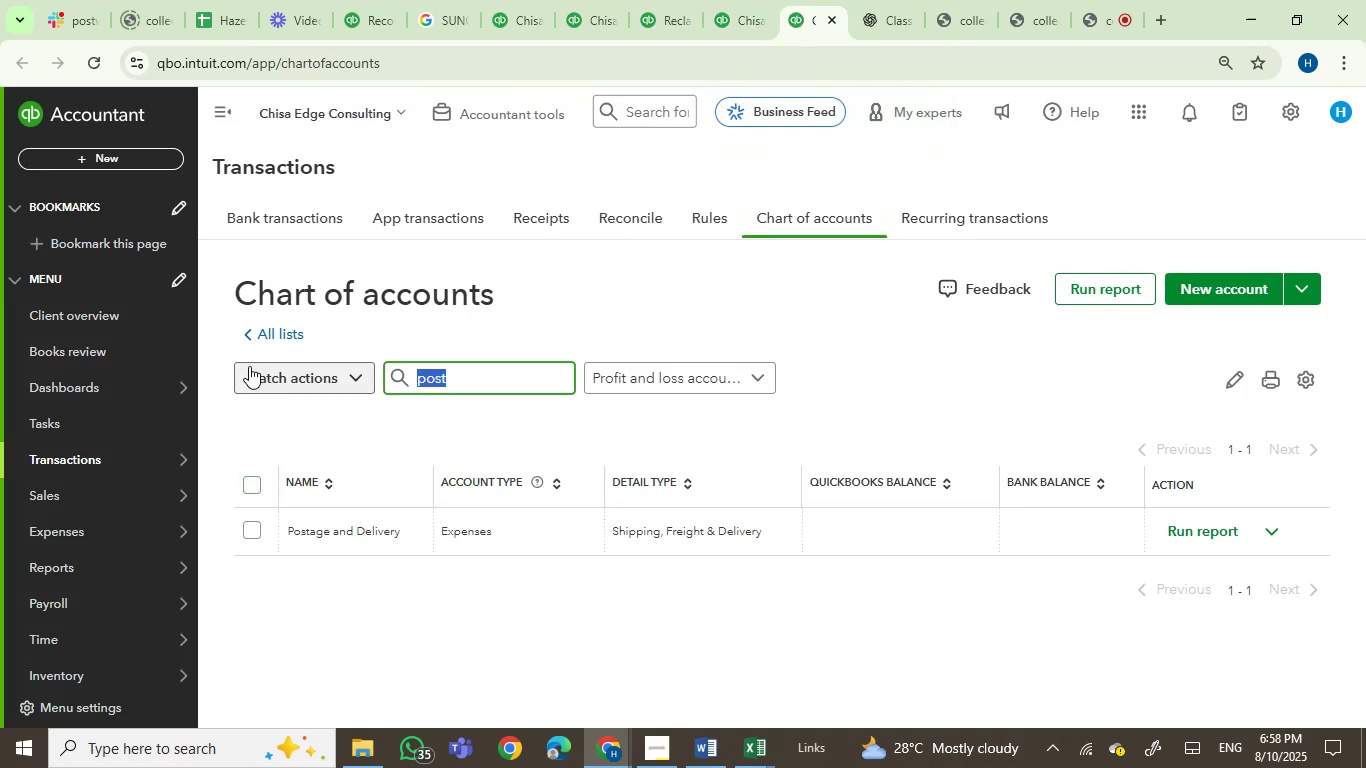 
type(rep)
 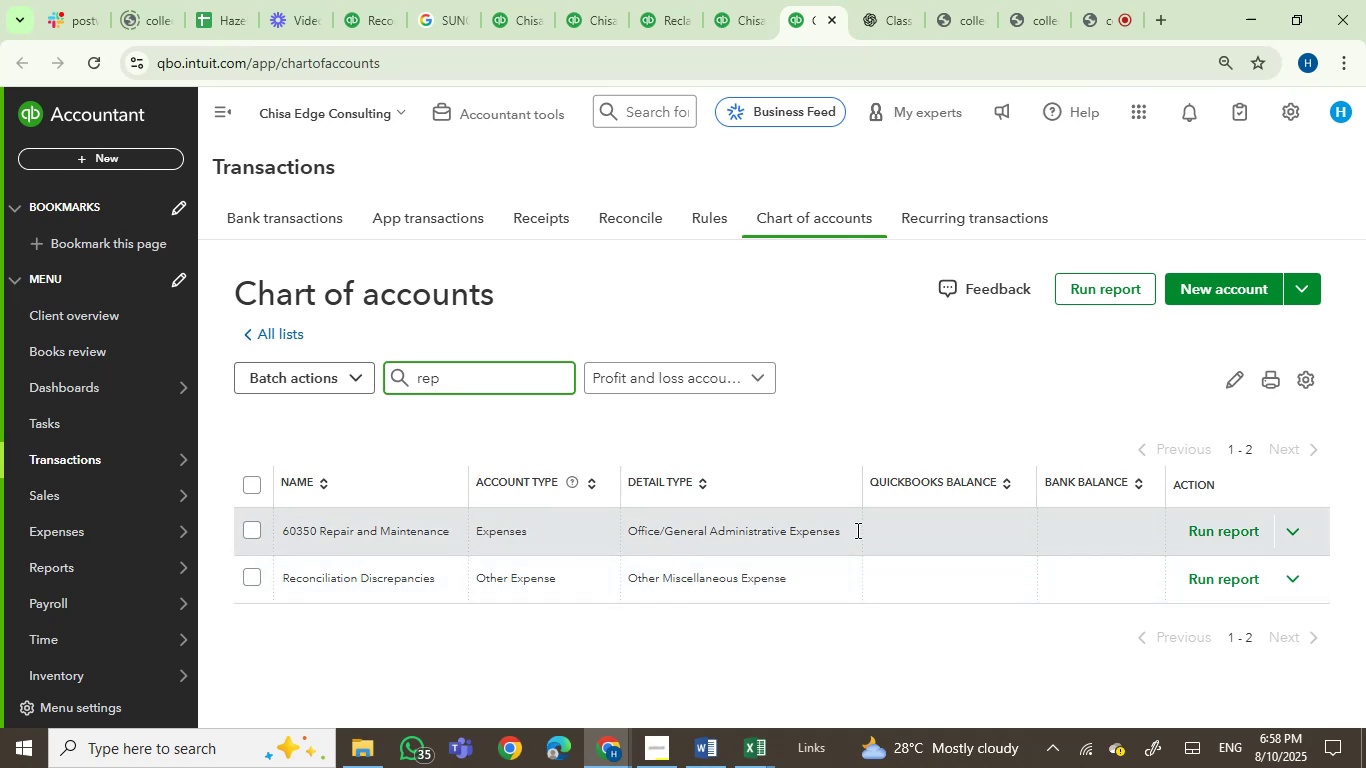 
wait(5.15)
 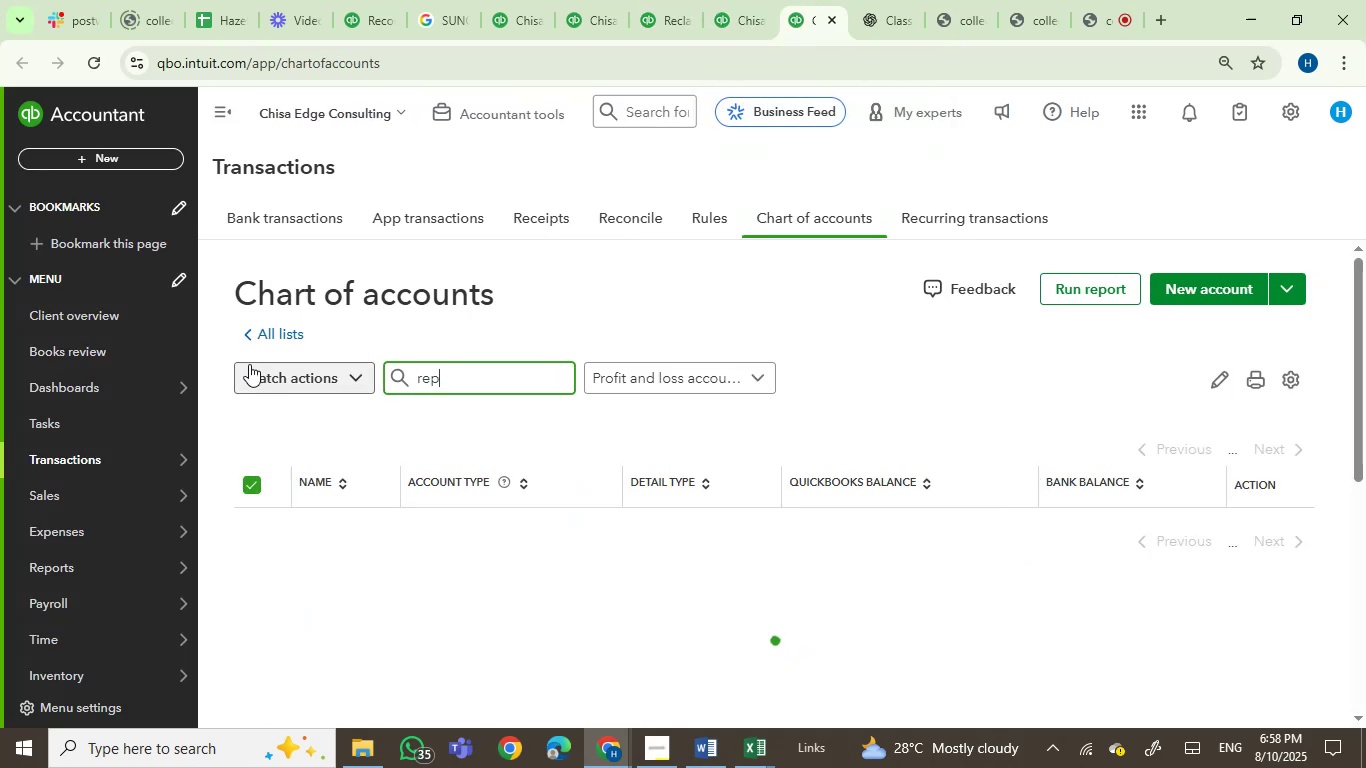 
left_click([1290, 534])
 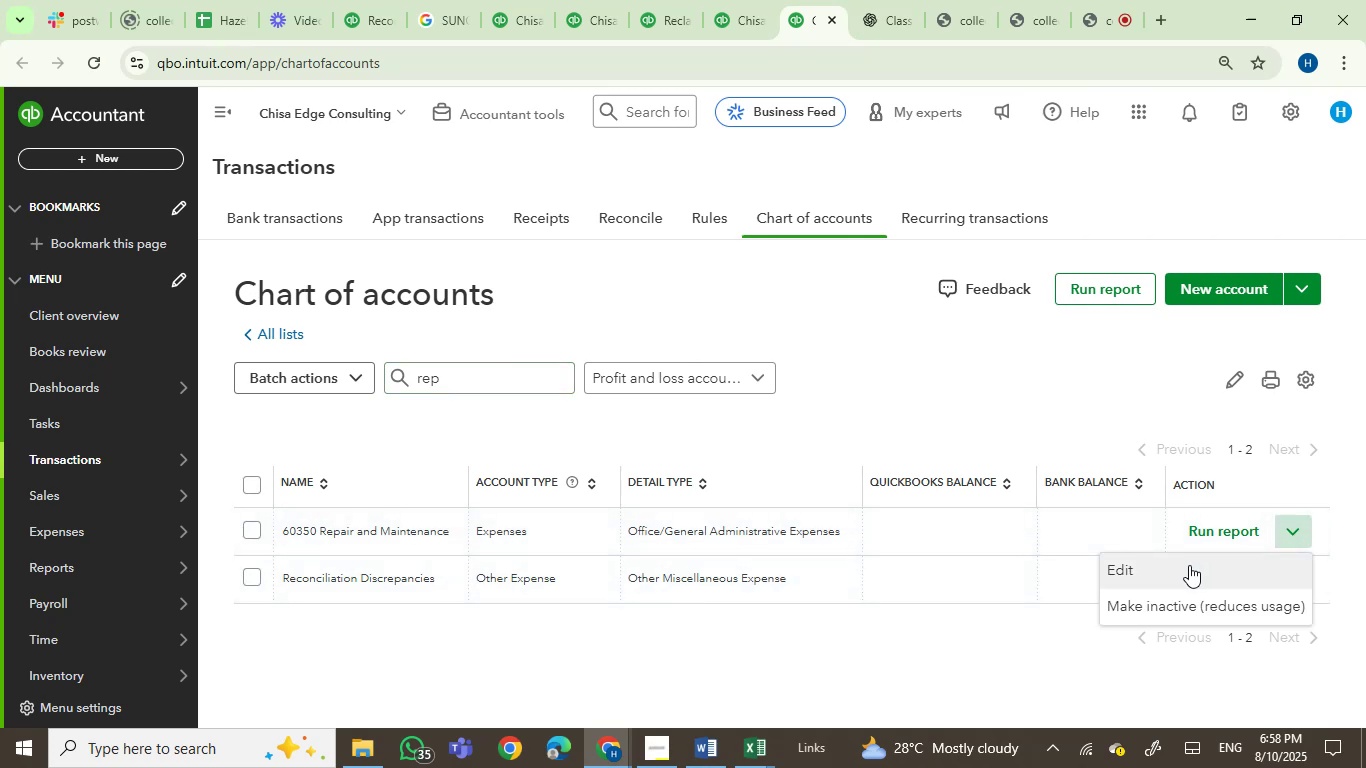 
left_click([1186, 566])
 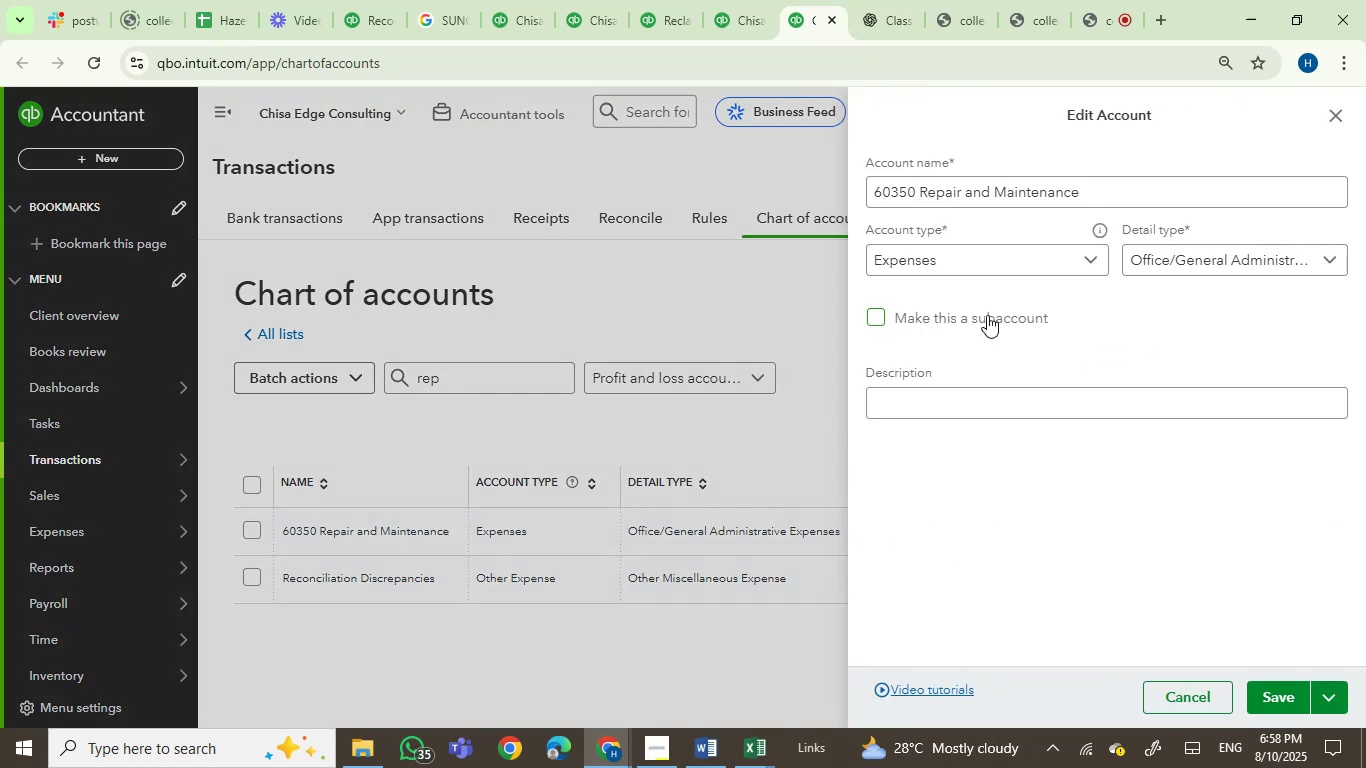 
double_click([907, 194])
 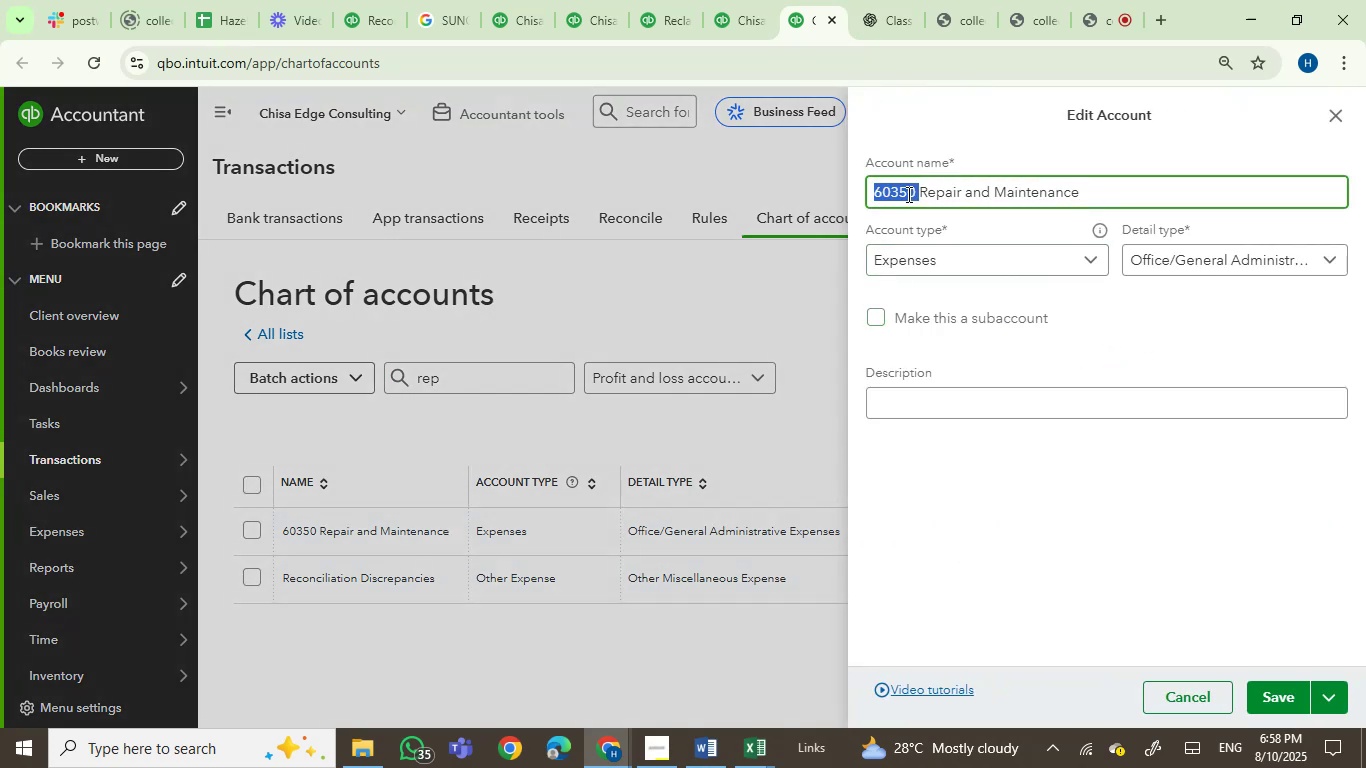 
key(Backspace)
 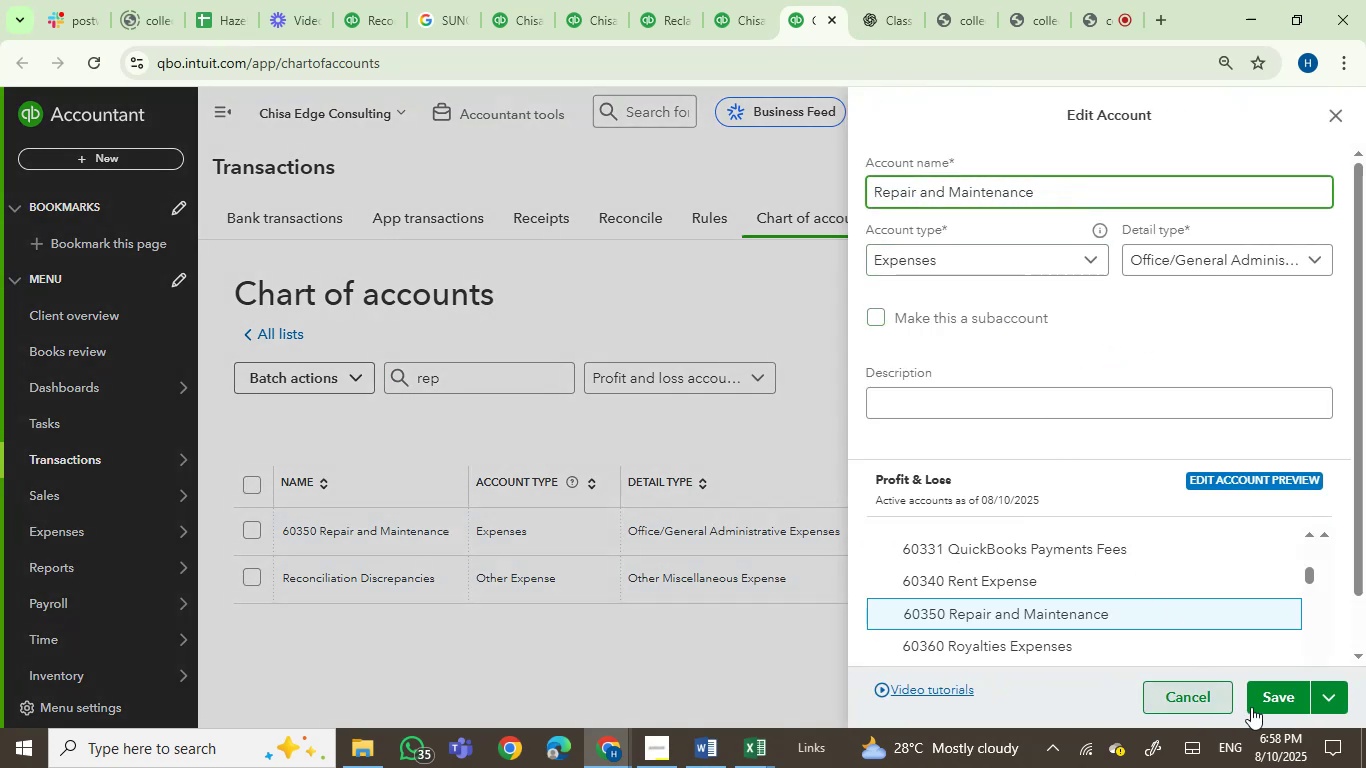 
left_click([1262, 691])
 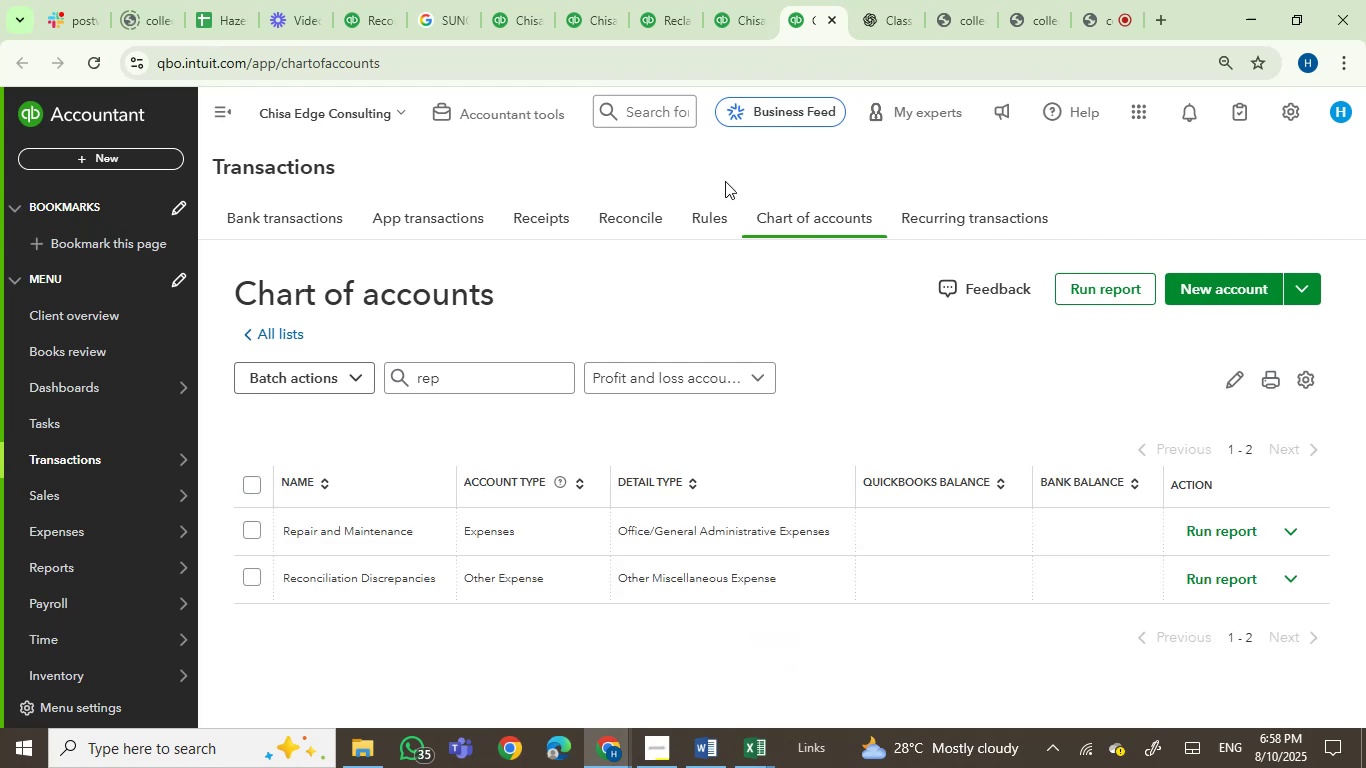 
left_click([729, 31])
 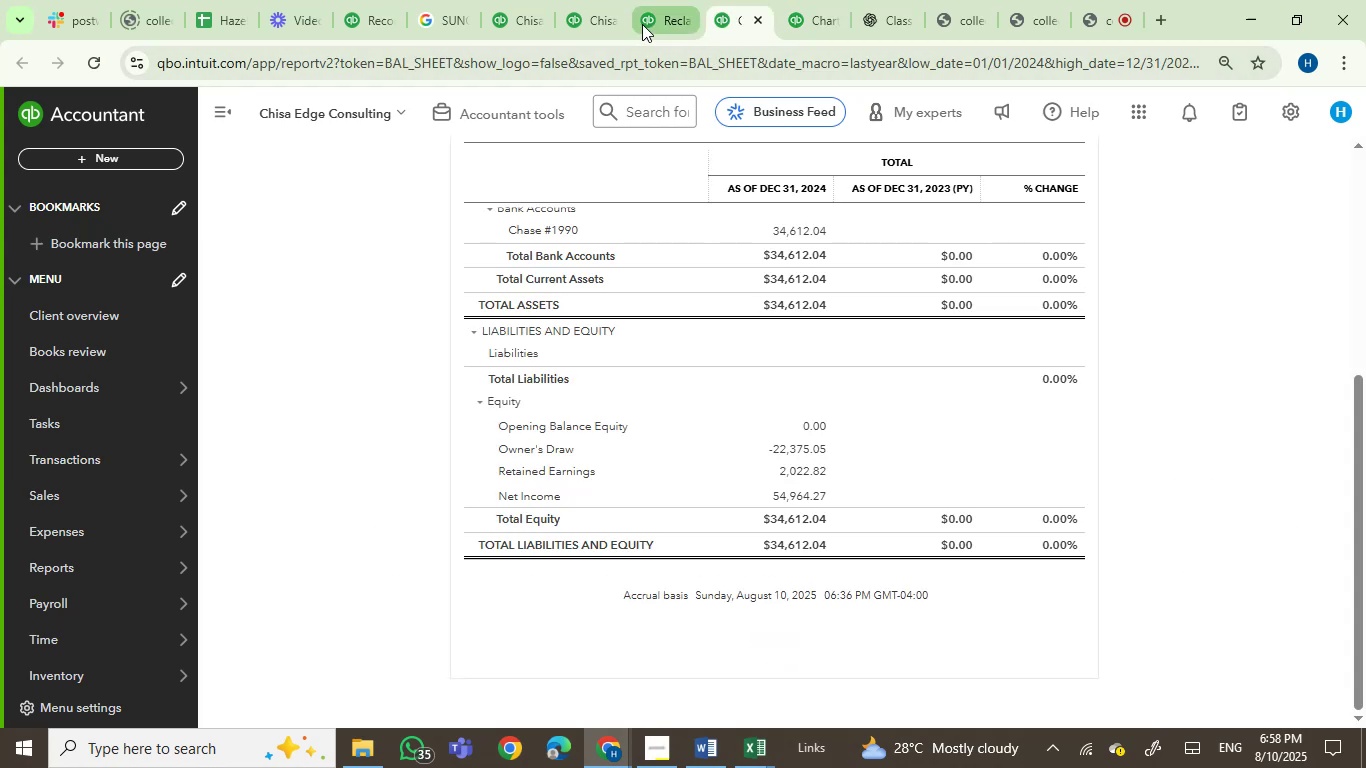 
left_click([647, 21])
 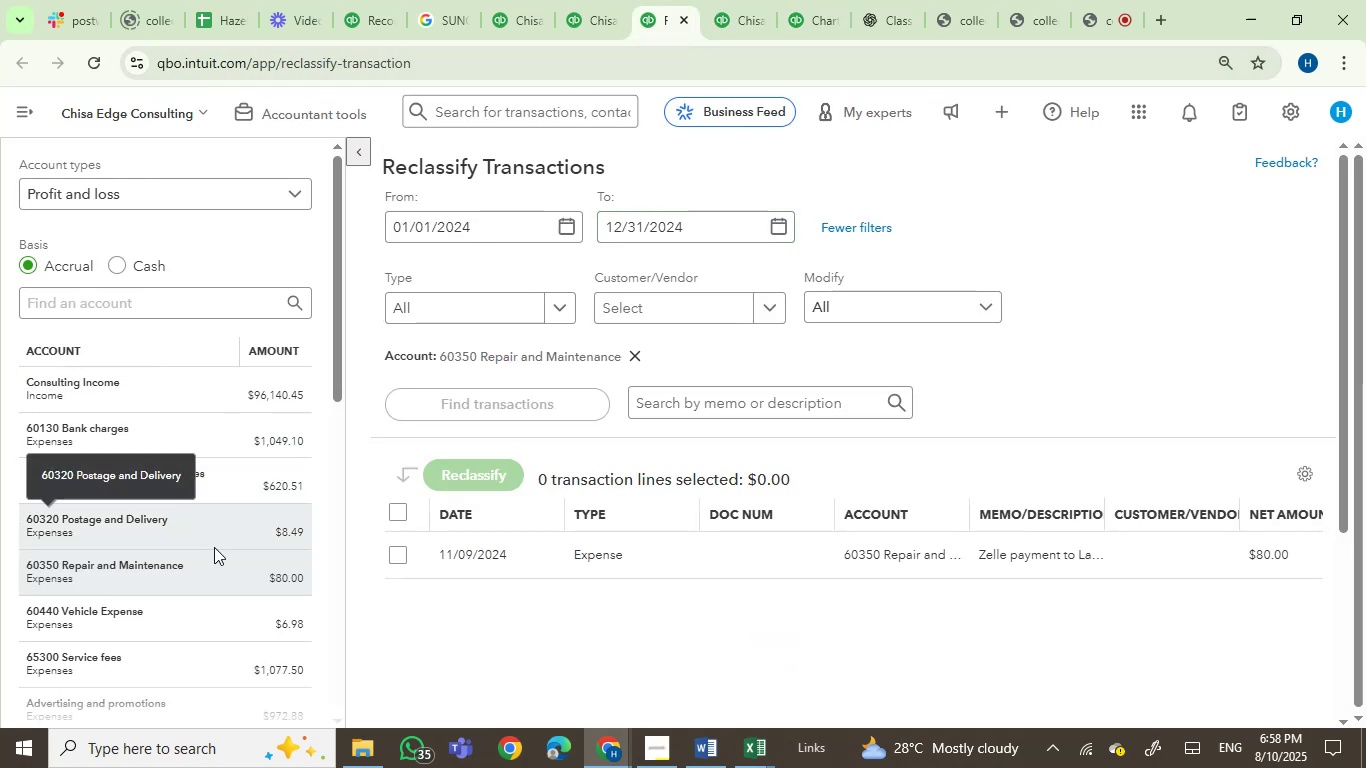 
left_click([199, 620])
 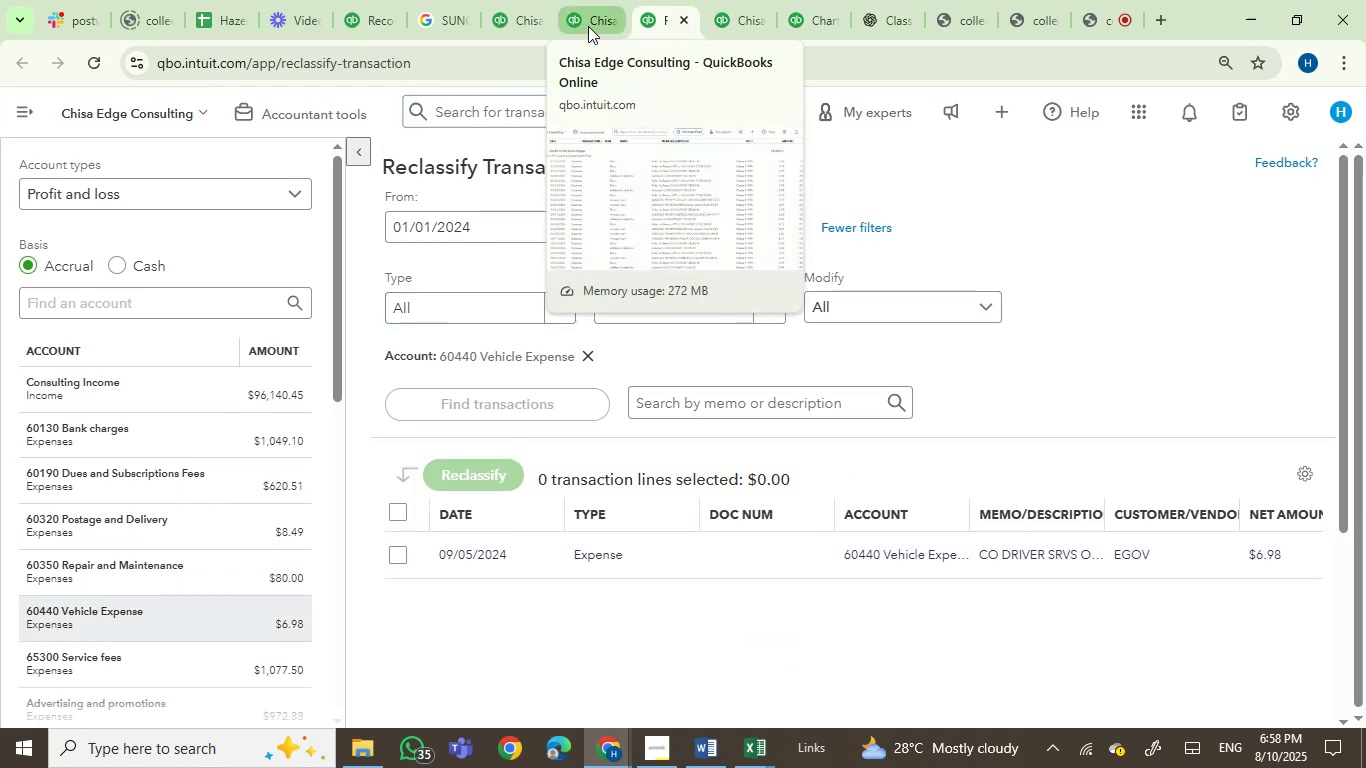 
left_click([588, 26])
 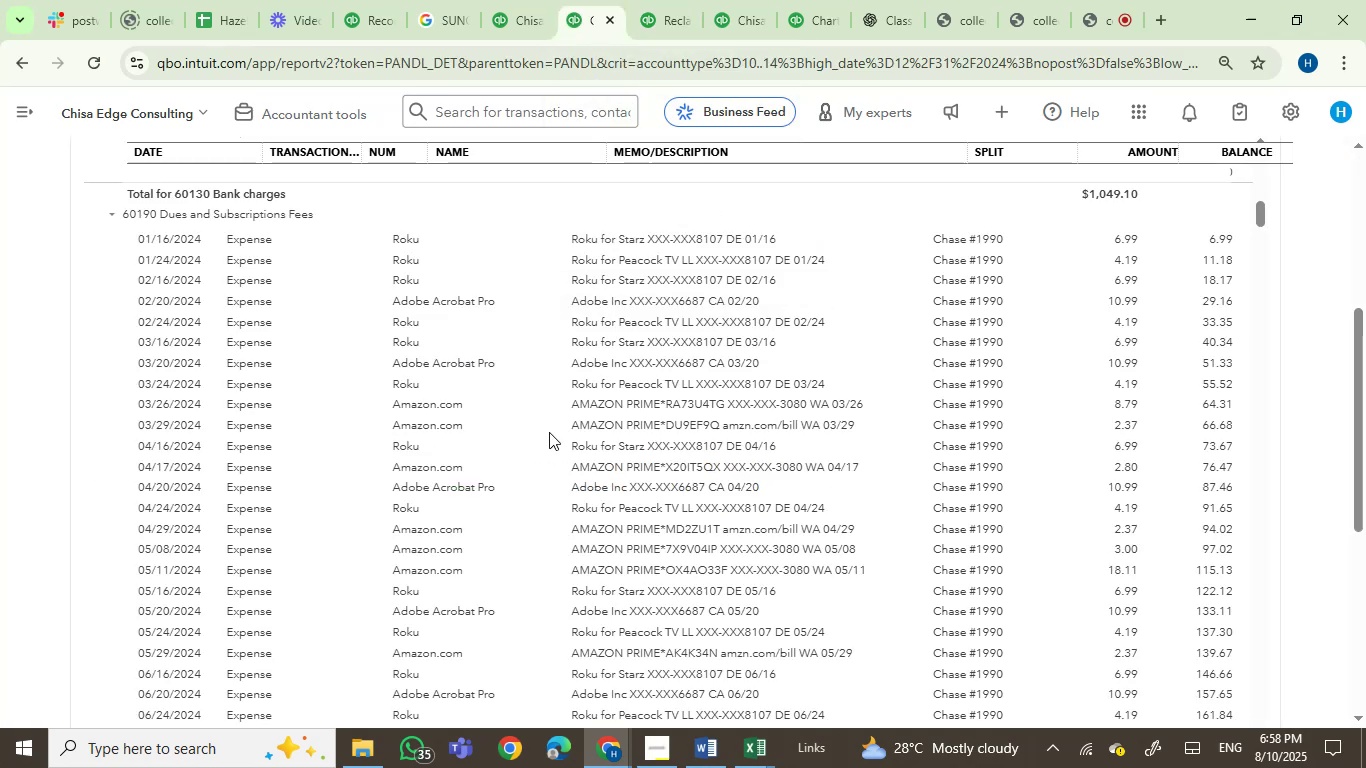 
scroll: coordinate [558, 486], scroll_direction: down, amount: 11.0
 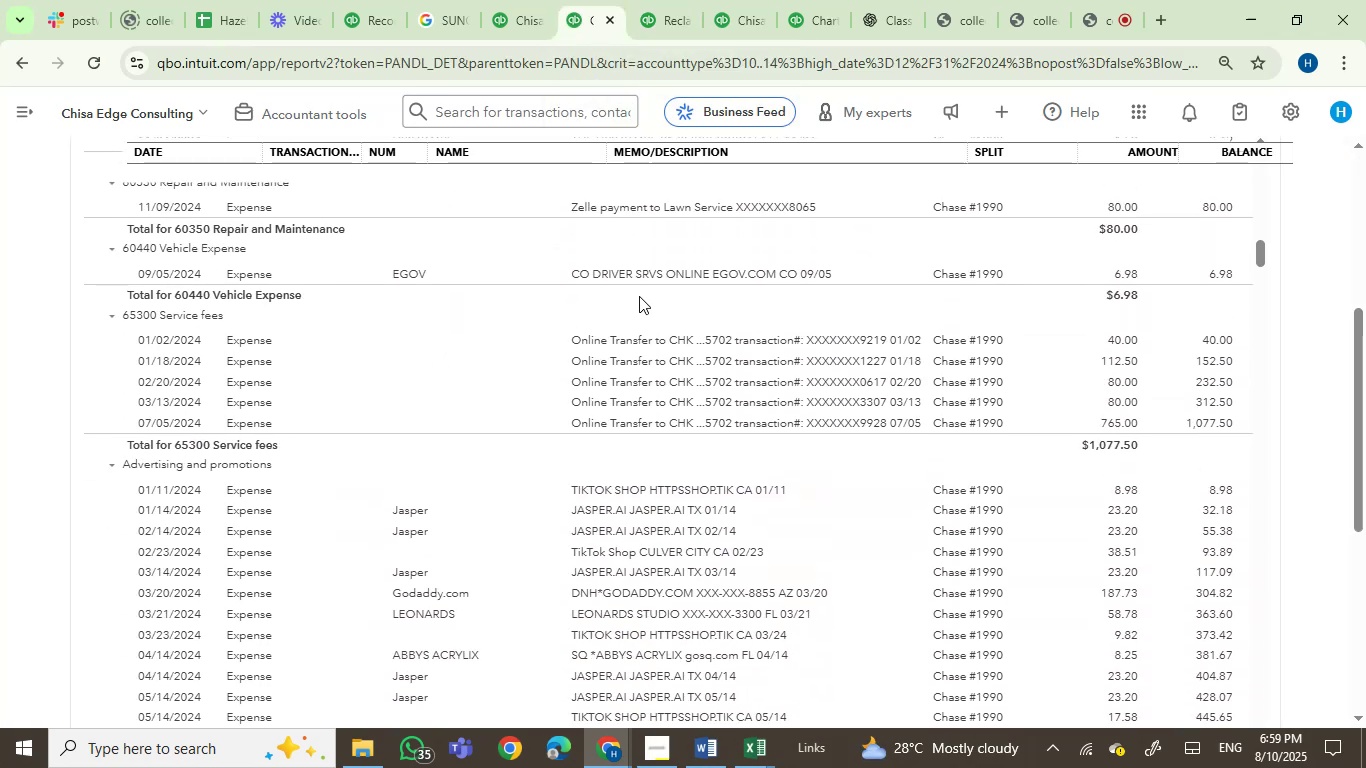 
wait(6.46)
 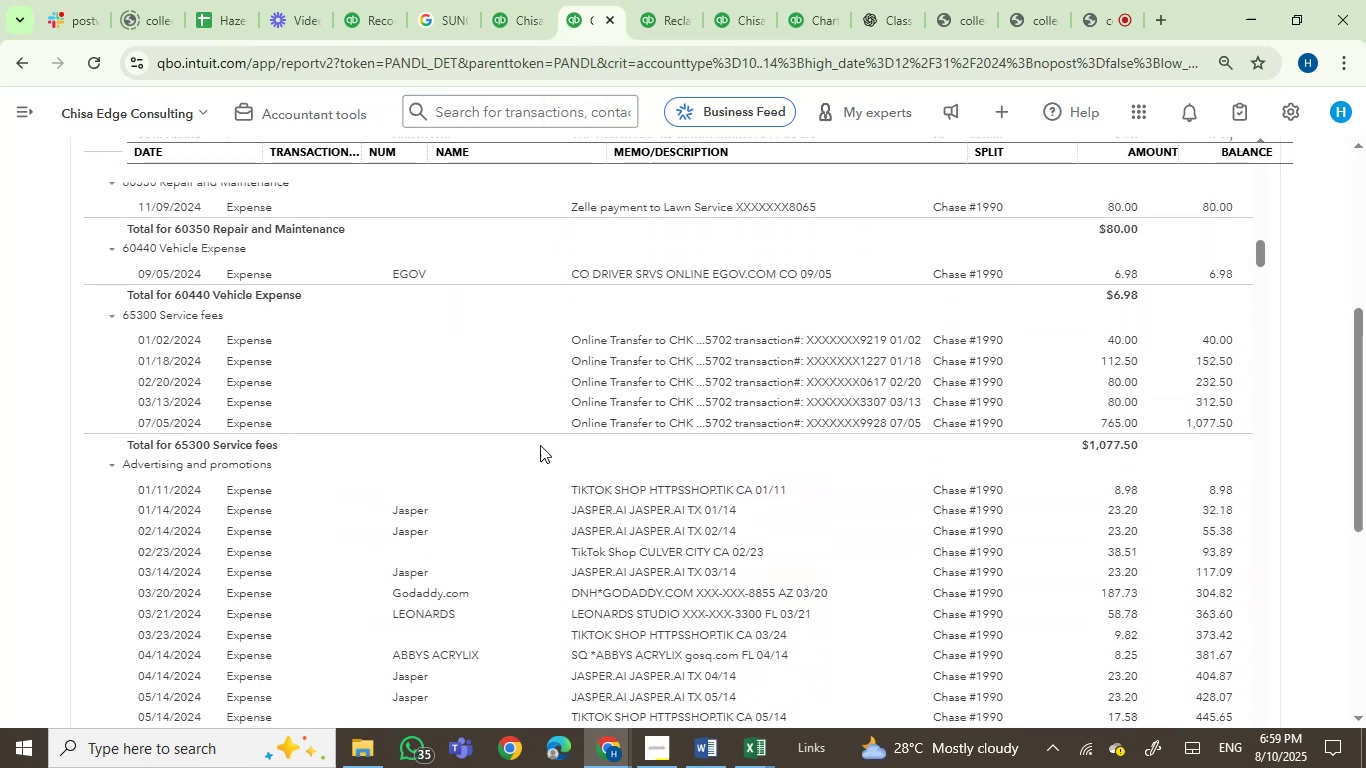 
left_click_drag(start_coordinate=[561, 267], to_coordinate=[771, 274])
 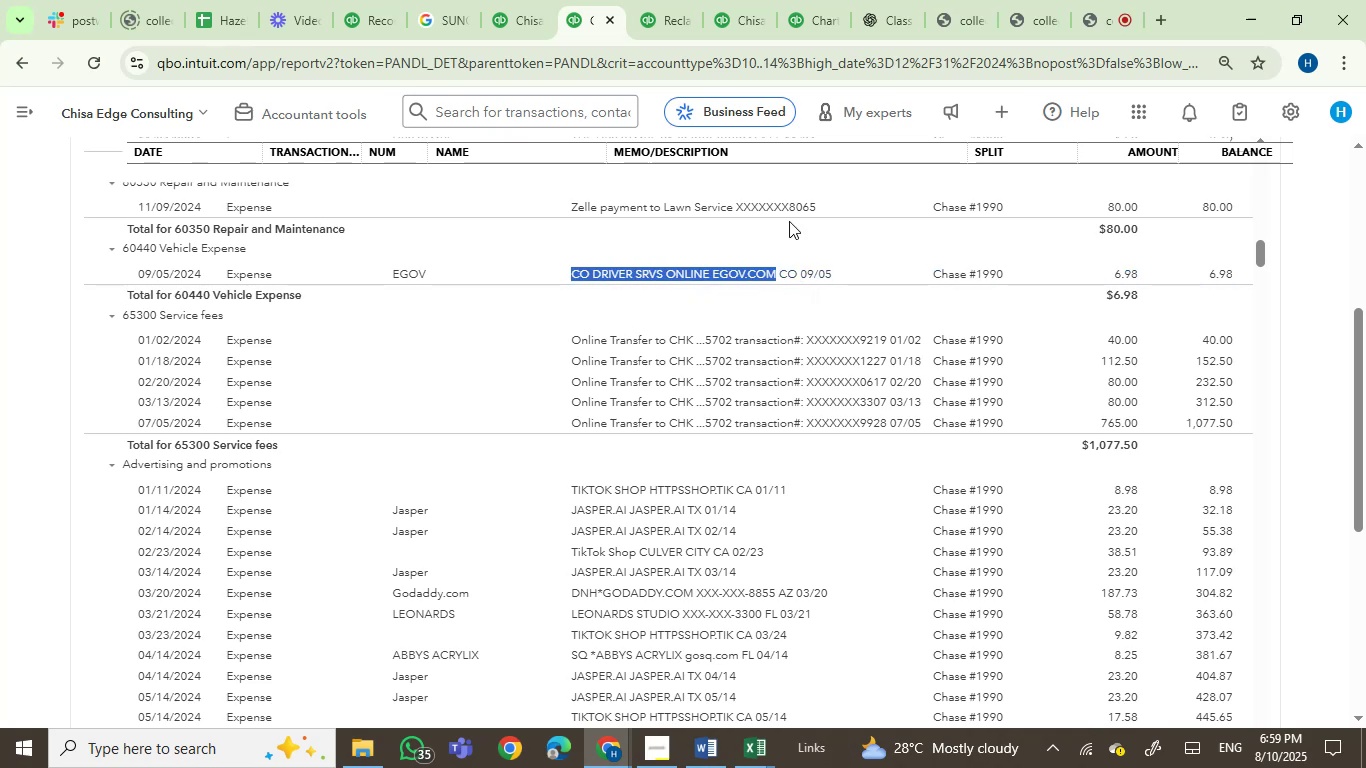 
key(Control+C)
 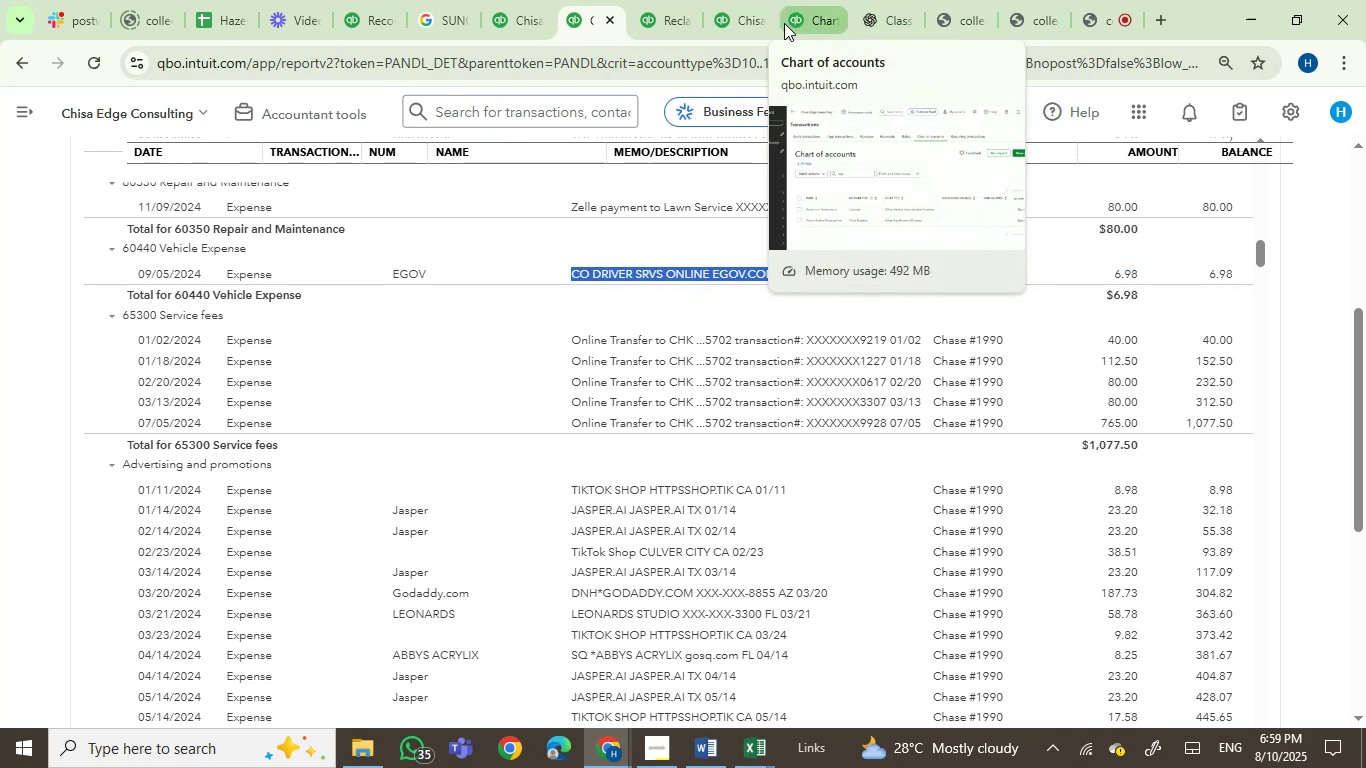 
left_click([432, 11])
 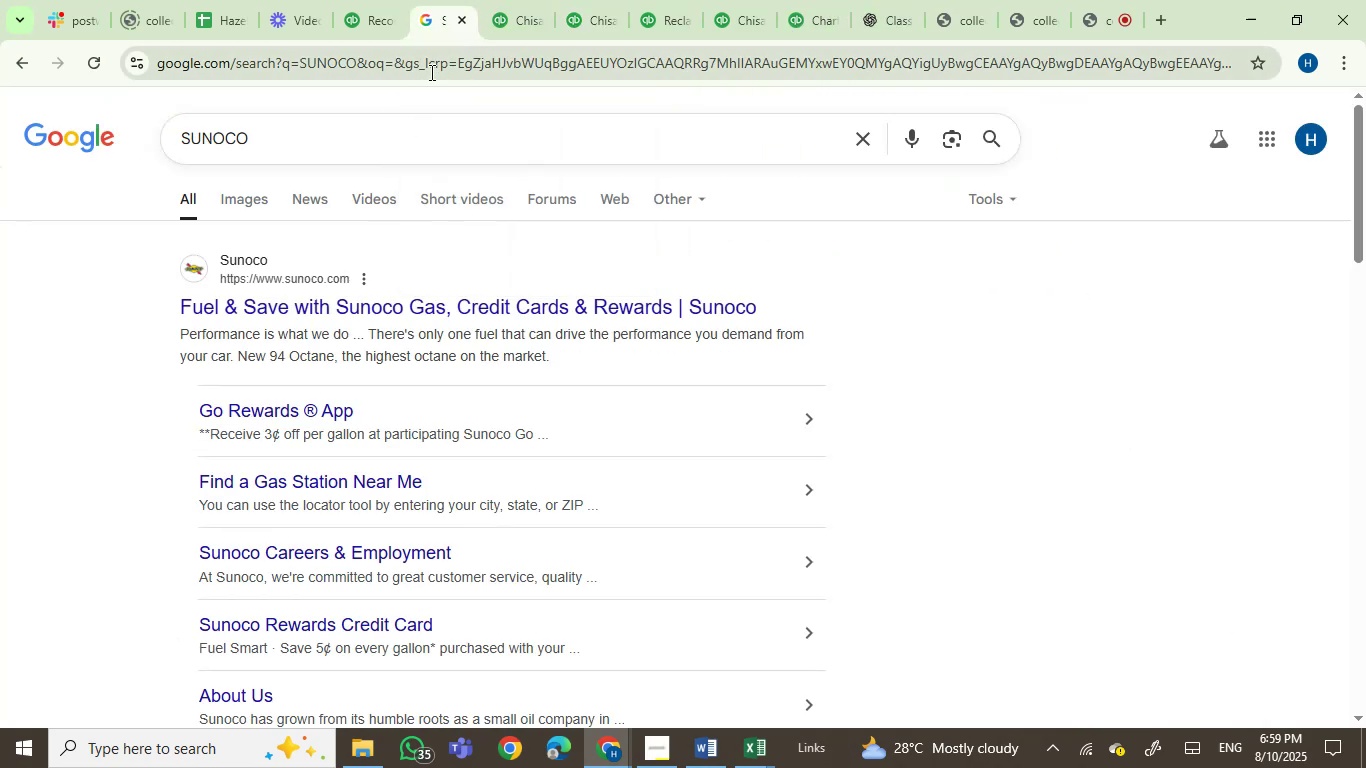 
left_click([430, 72])
 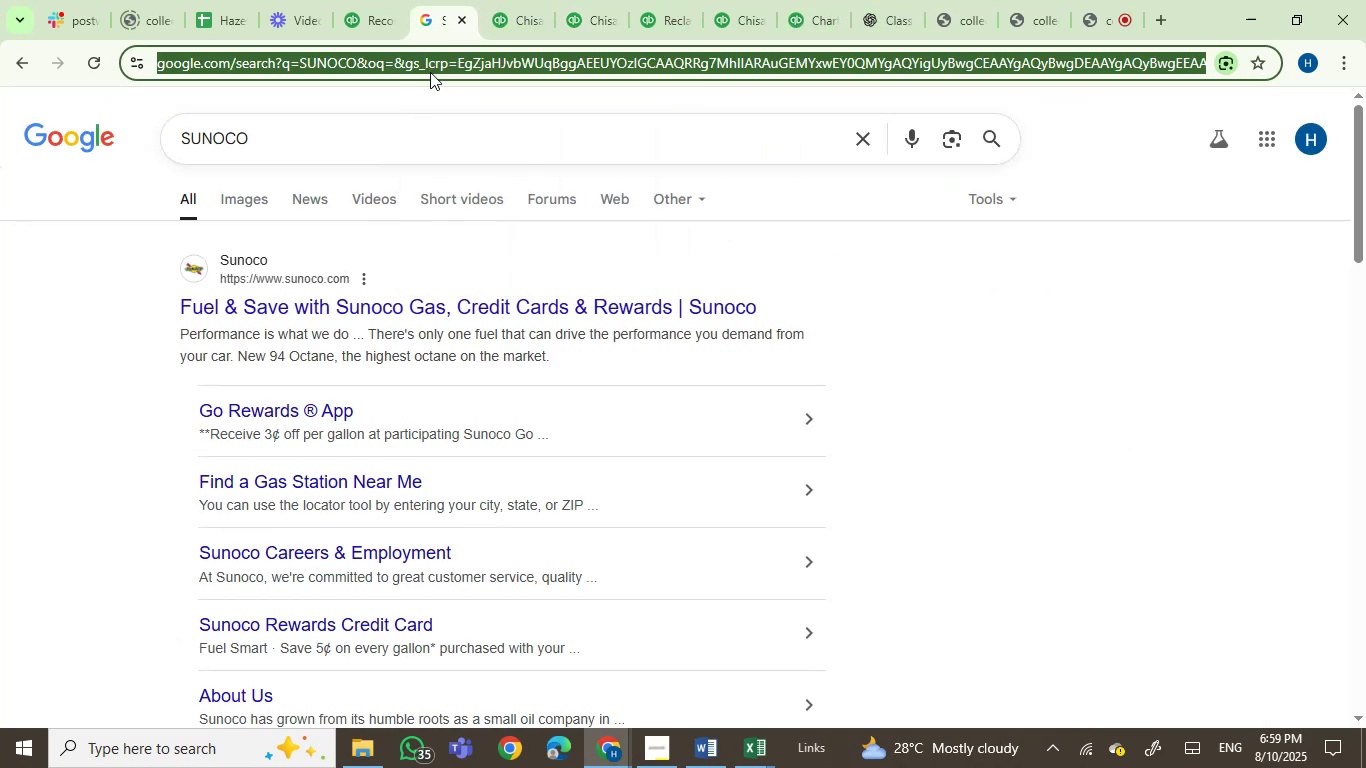 
key(Control+V)
 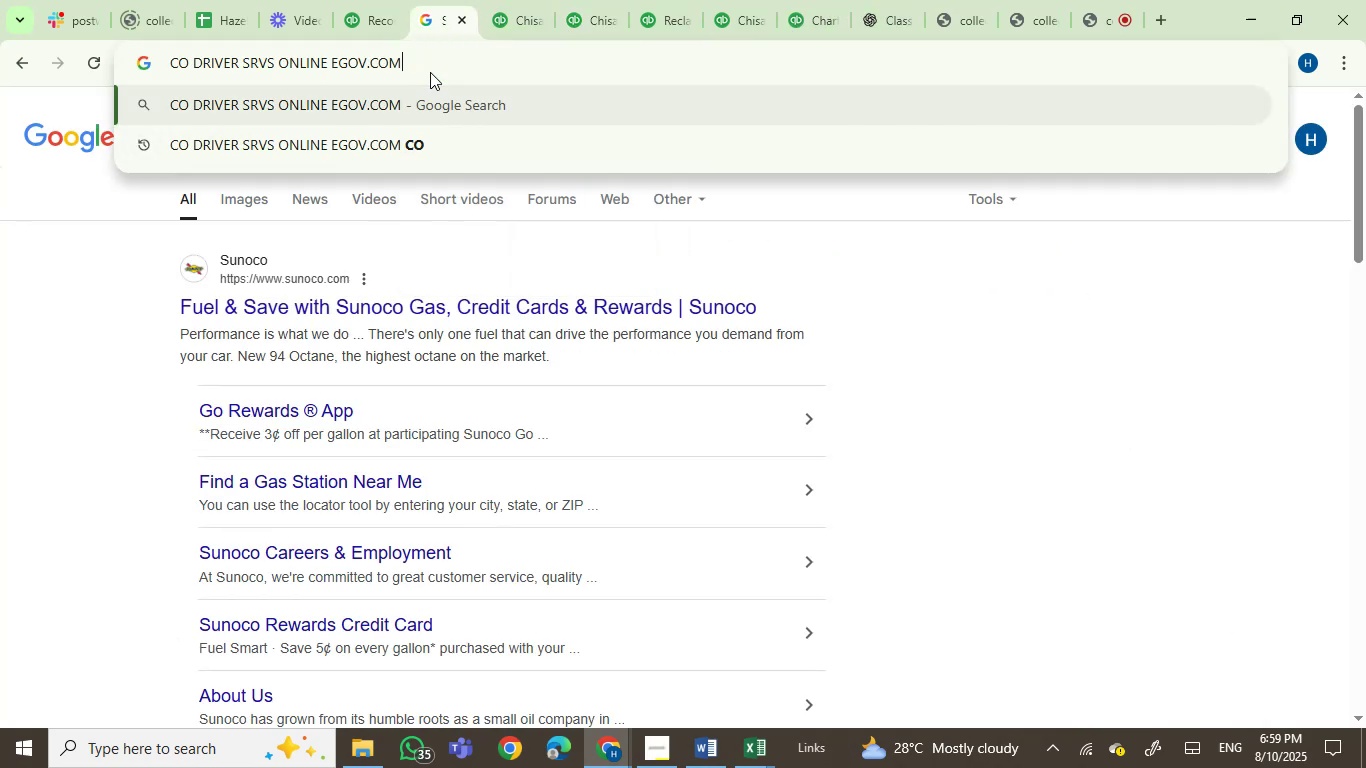 
key(Enter)
 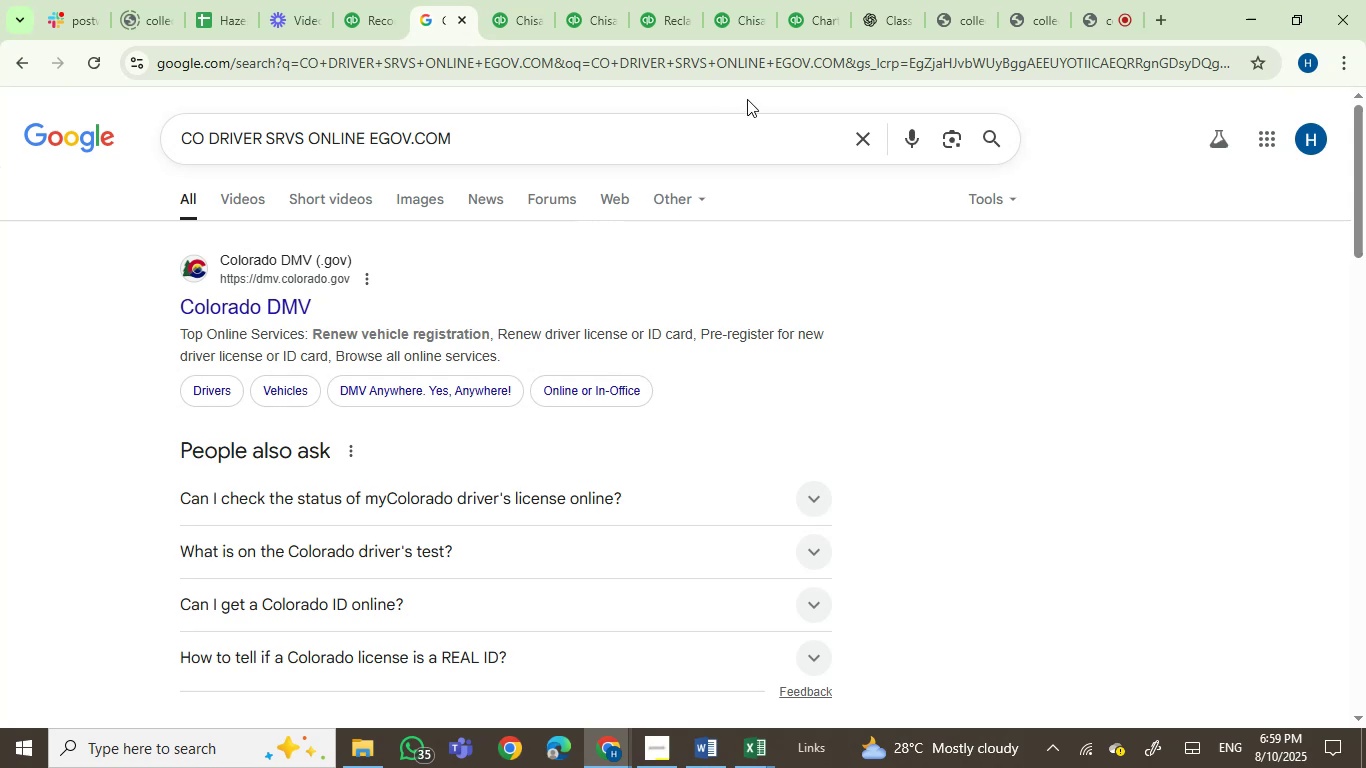 
wait(5.9)
 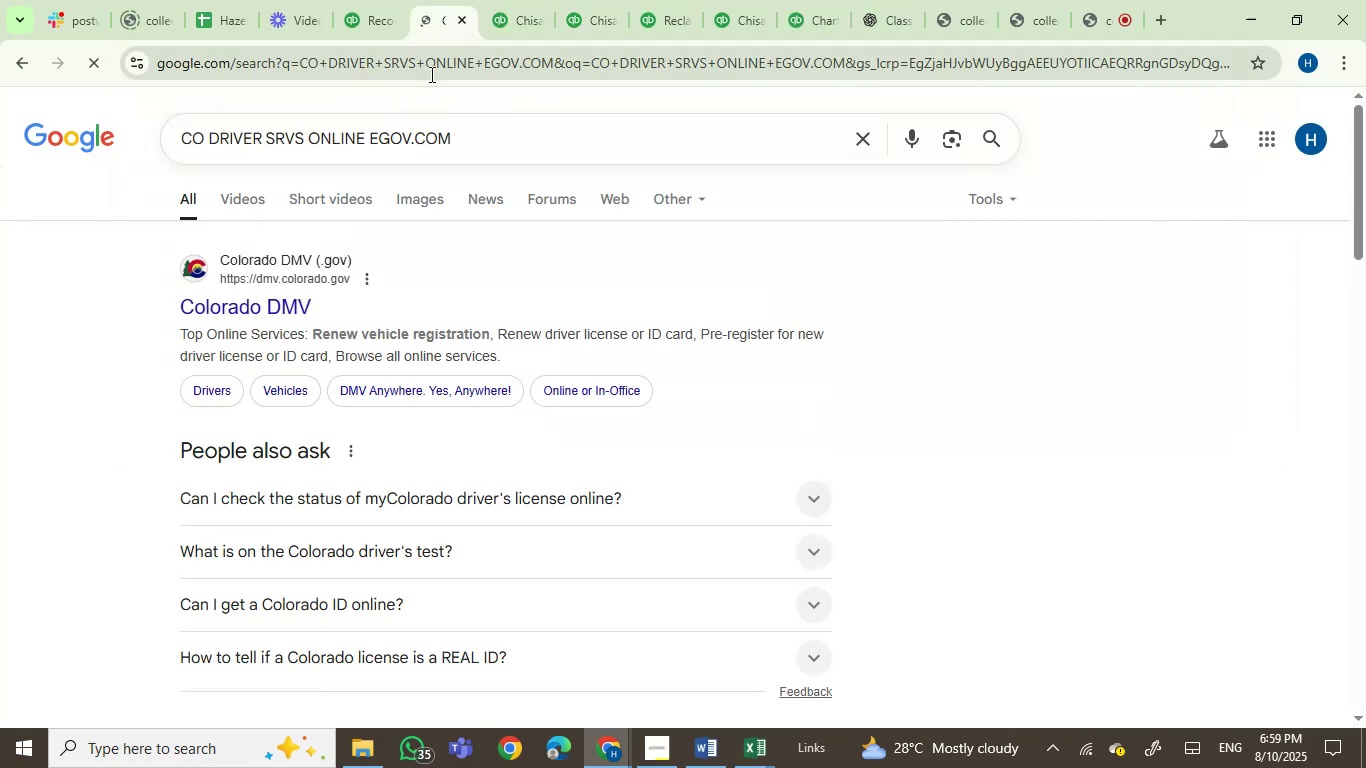 
left_click([666, 22])
 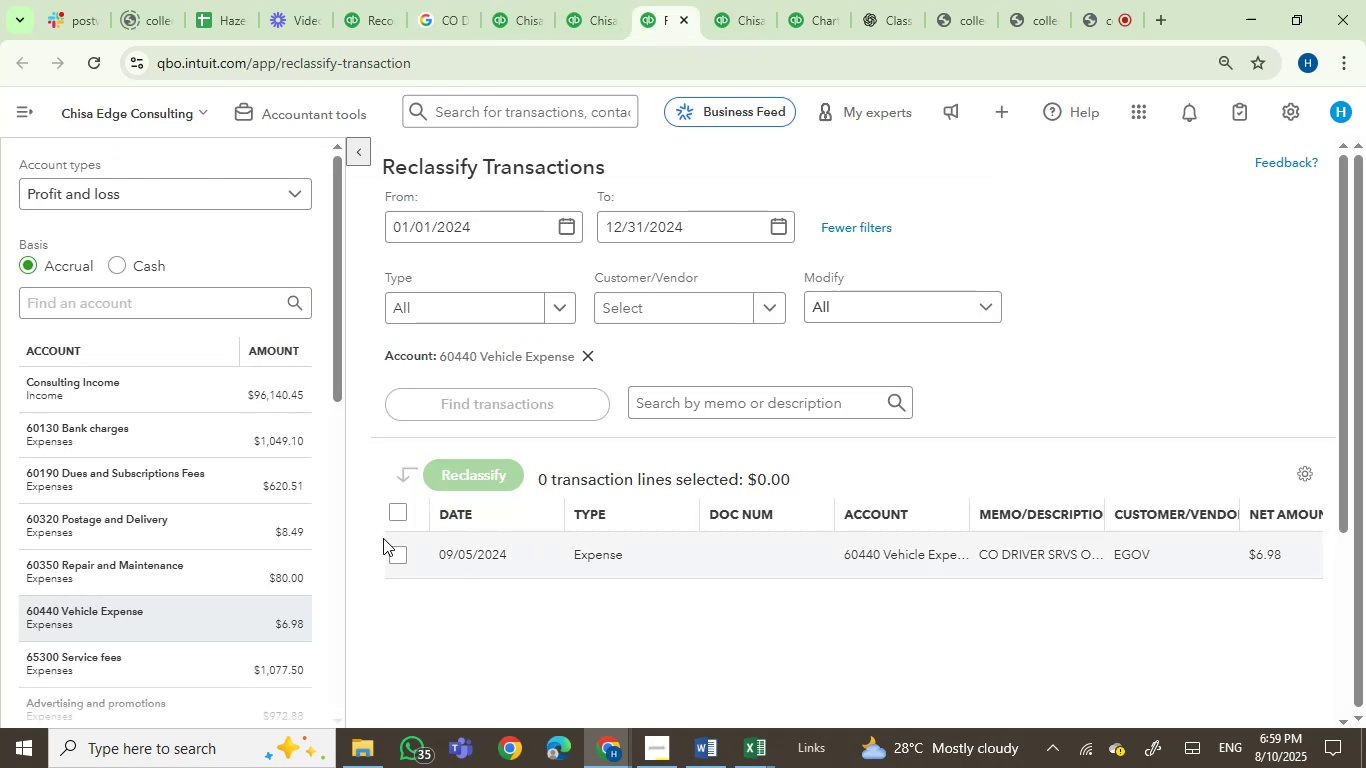 
left_click([396, 549])
 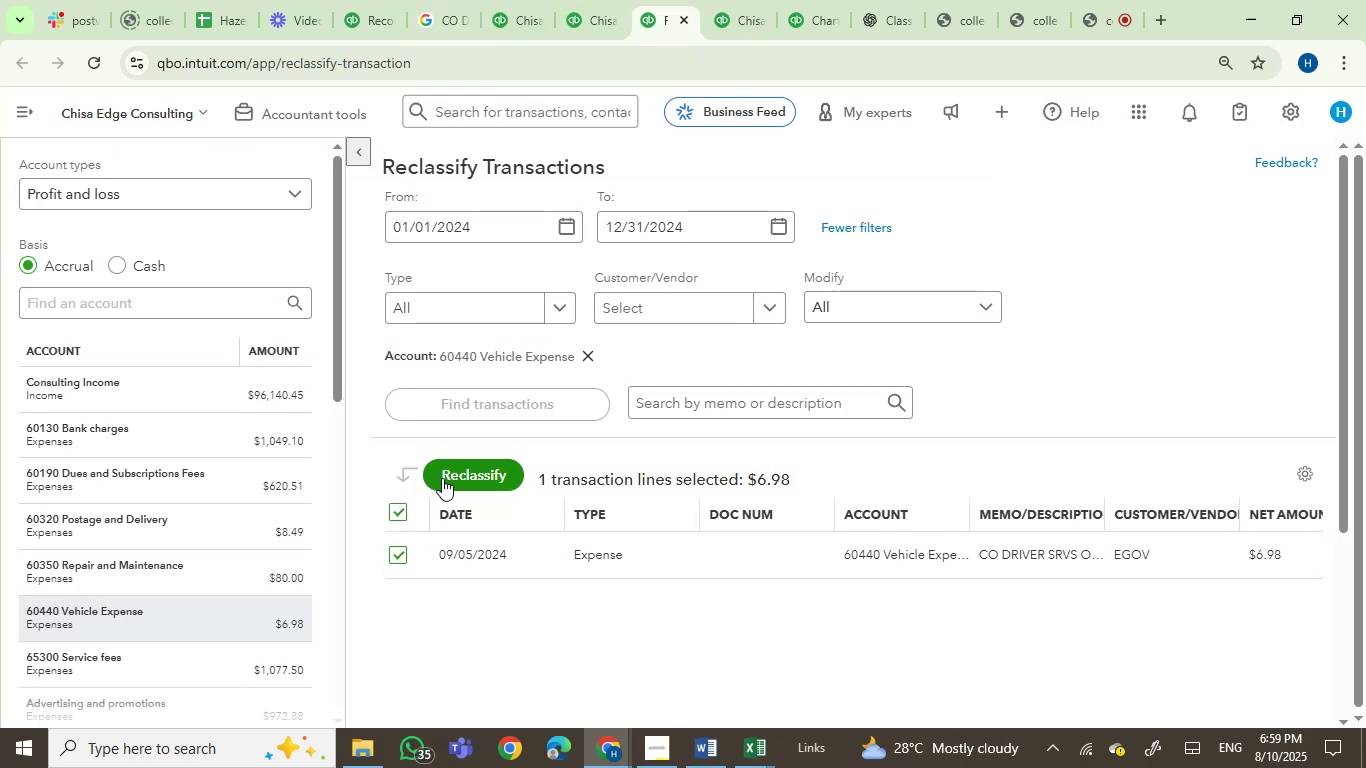 
left_click([450, 477])
 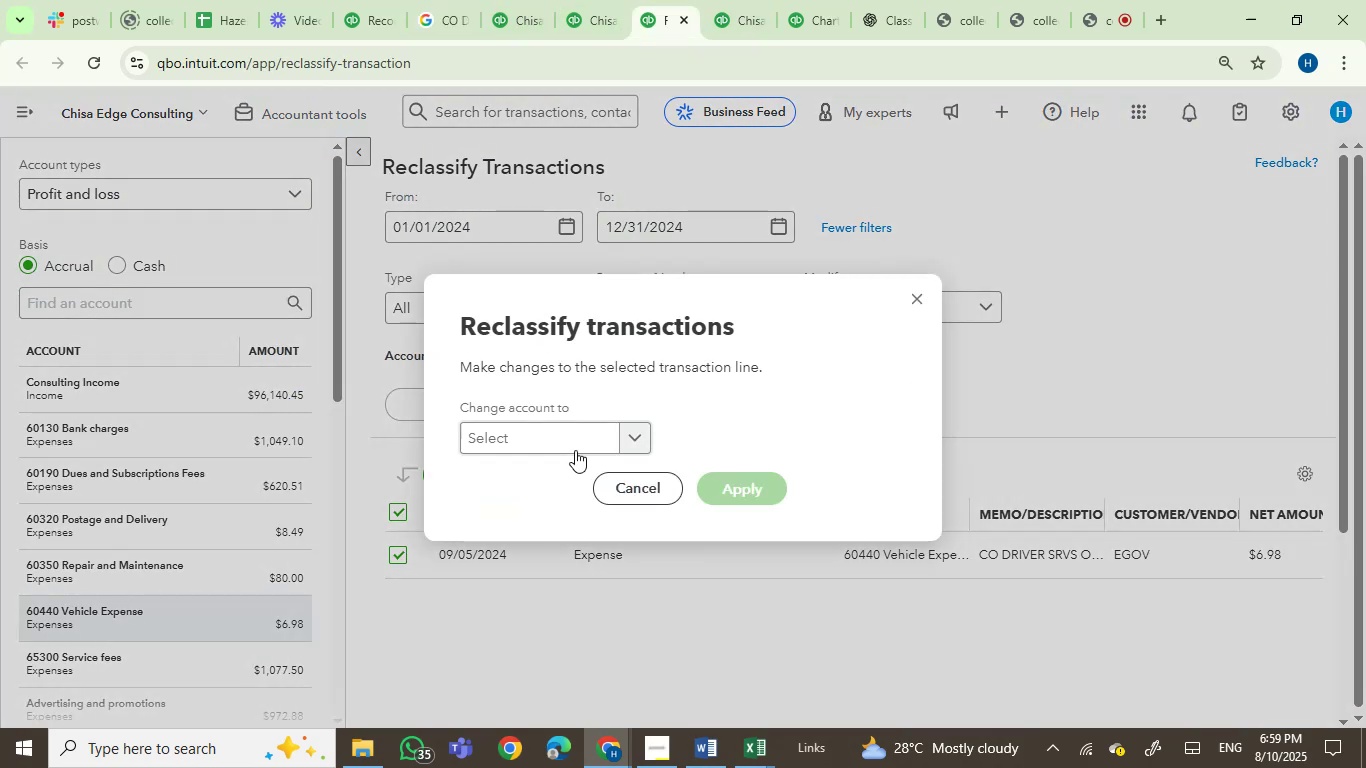 
left_click([568, 438])
 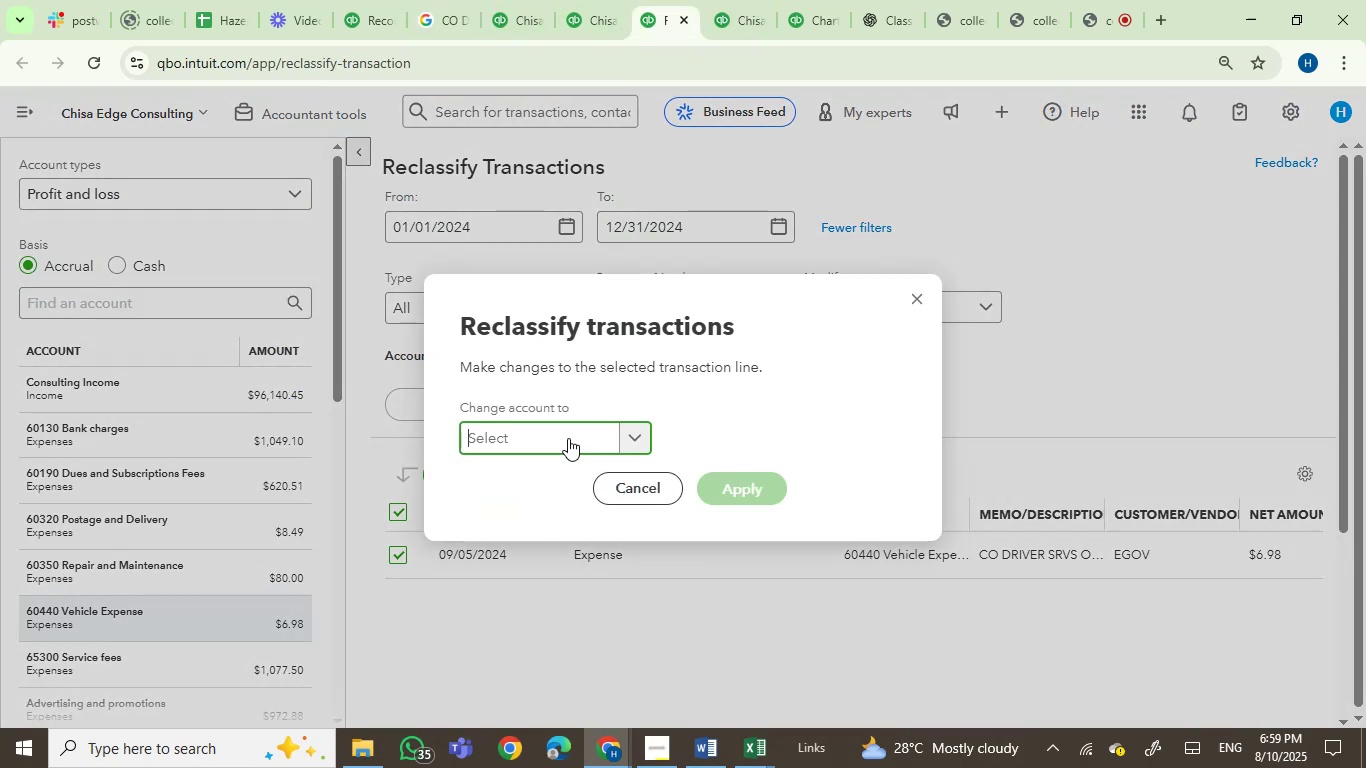 
type(aut)
 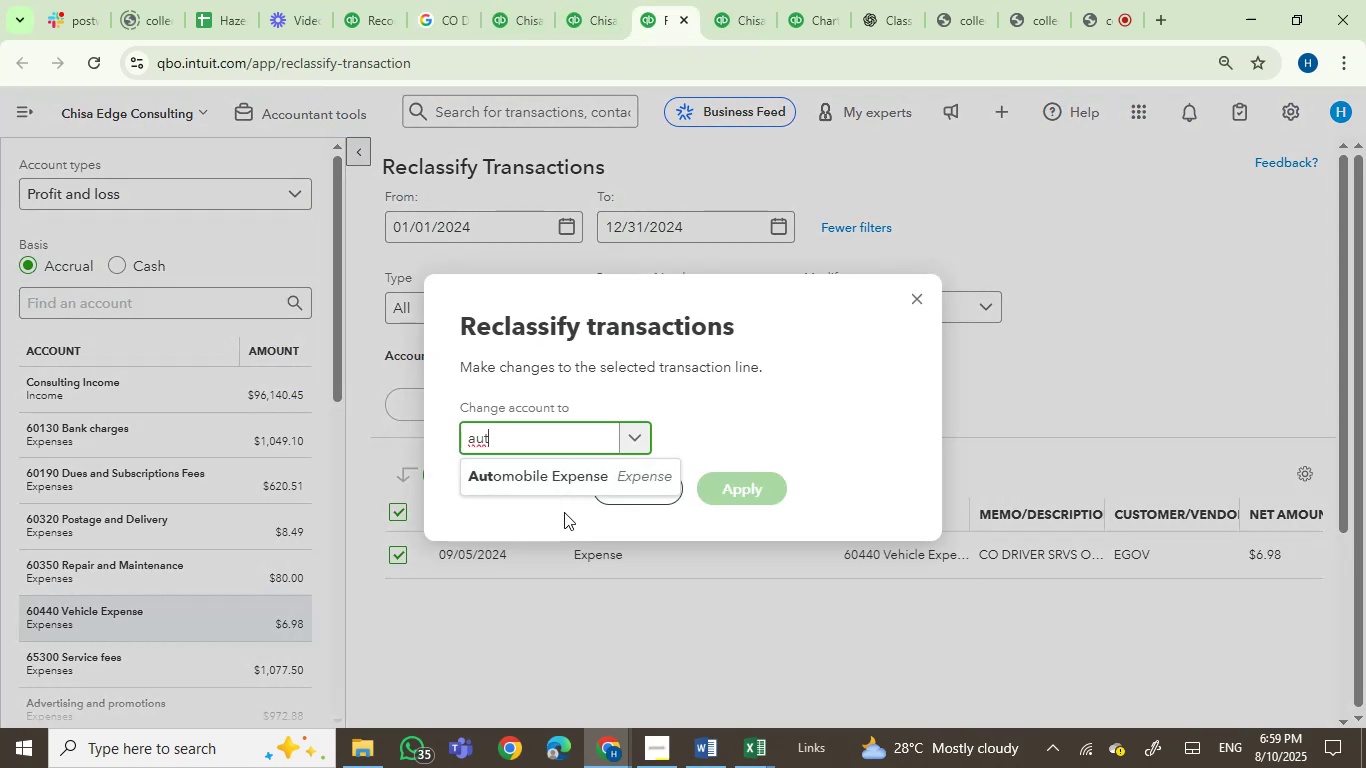 
left_click([575, 481])
 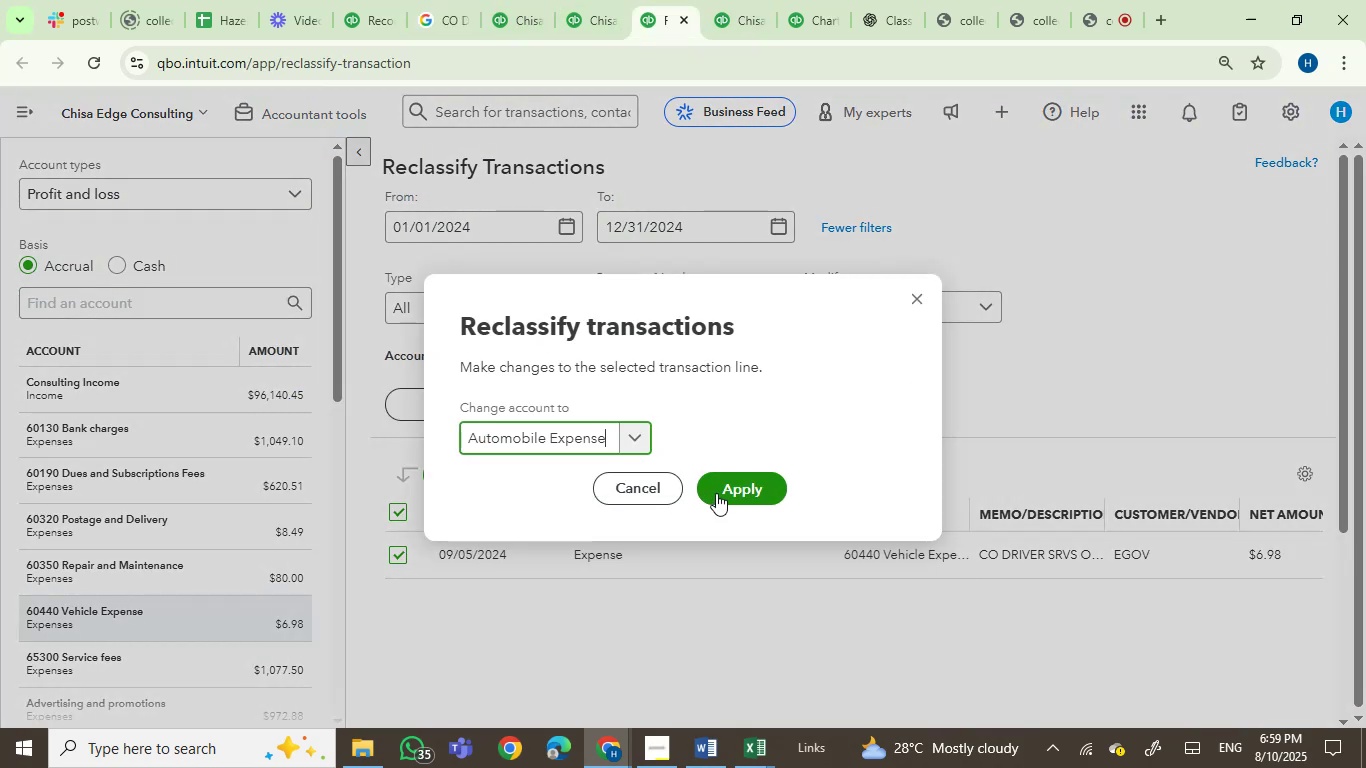 
left_click([716, 493])
 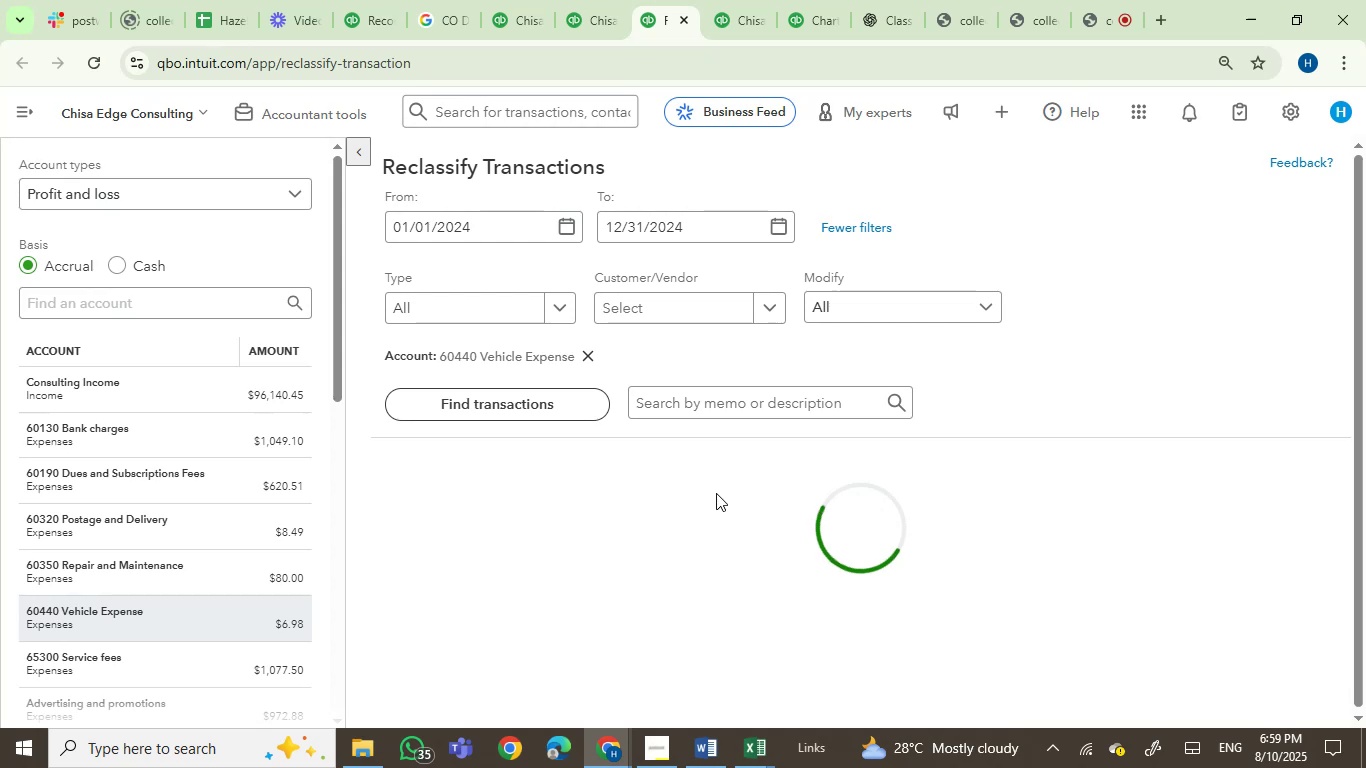 
mouse_move([635, 318])
 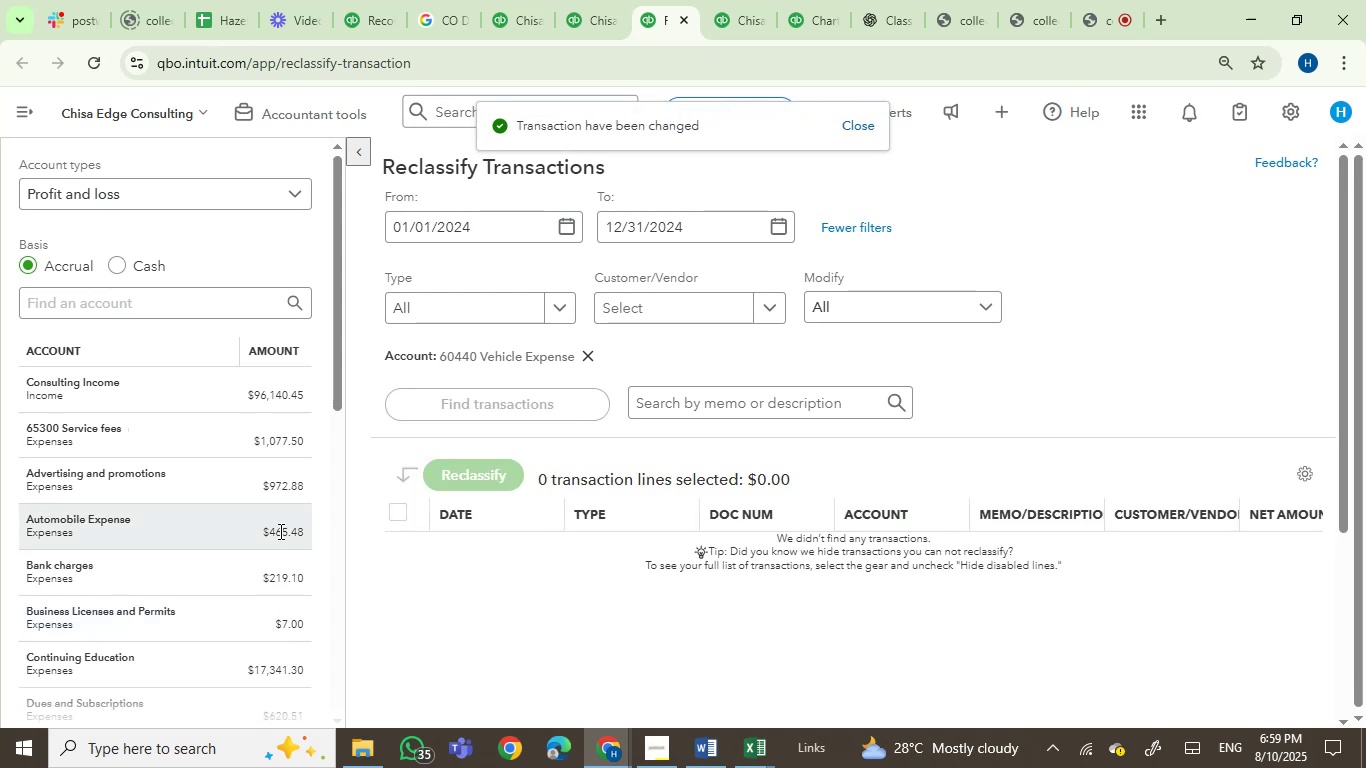 
scroll: coordinate [237, 476], scroll_direction: down, amount: 2.0
 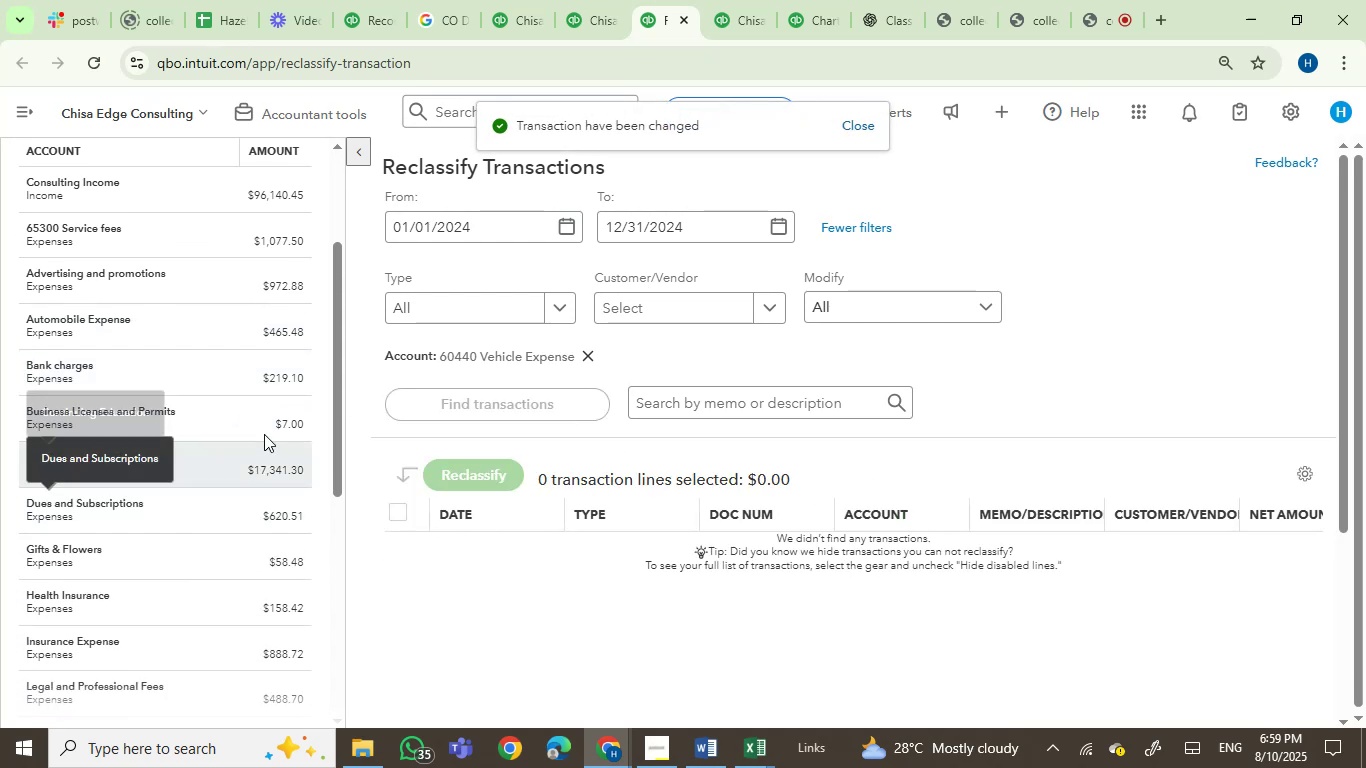 
left_click([258, 428])
 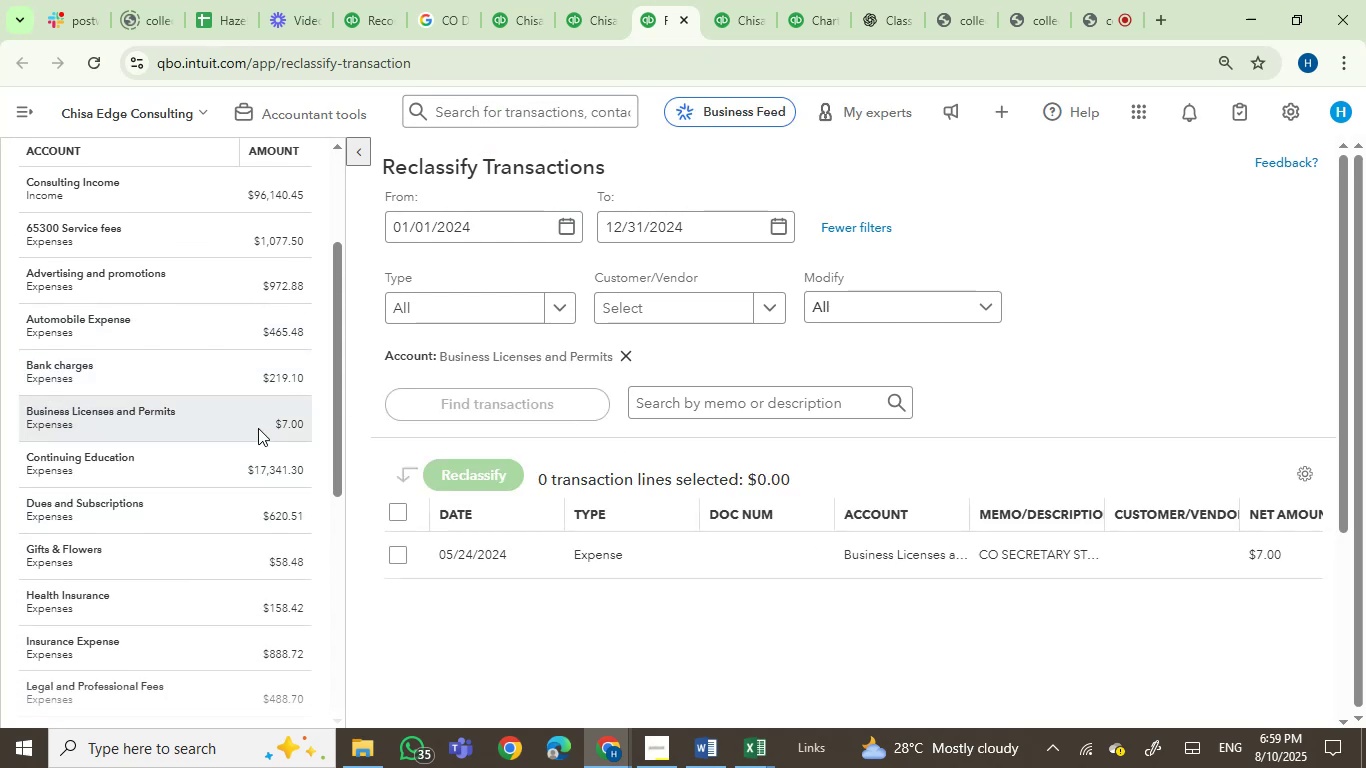 
left_click([277, 379])
 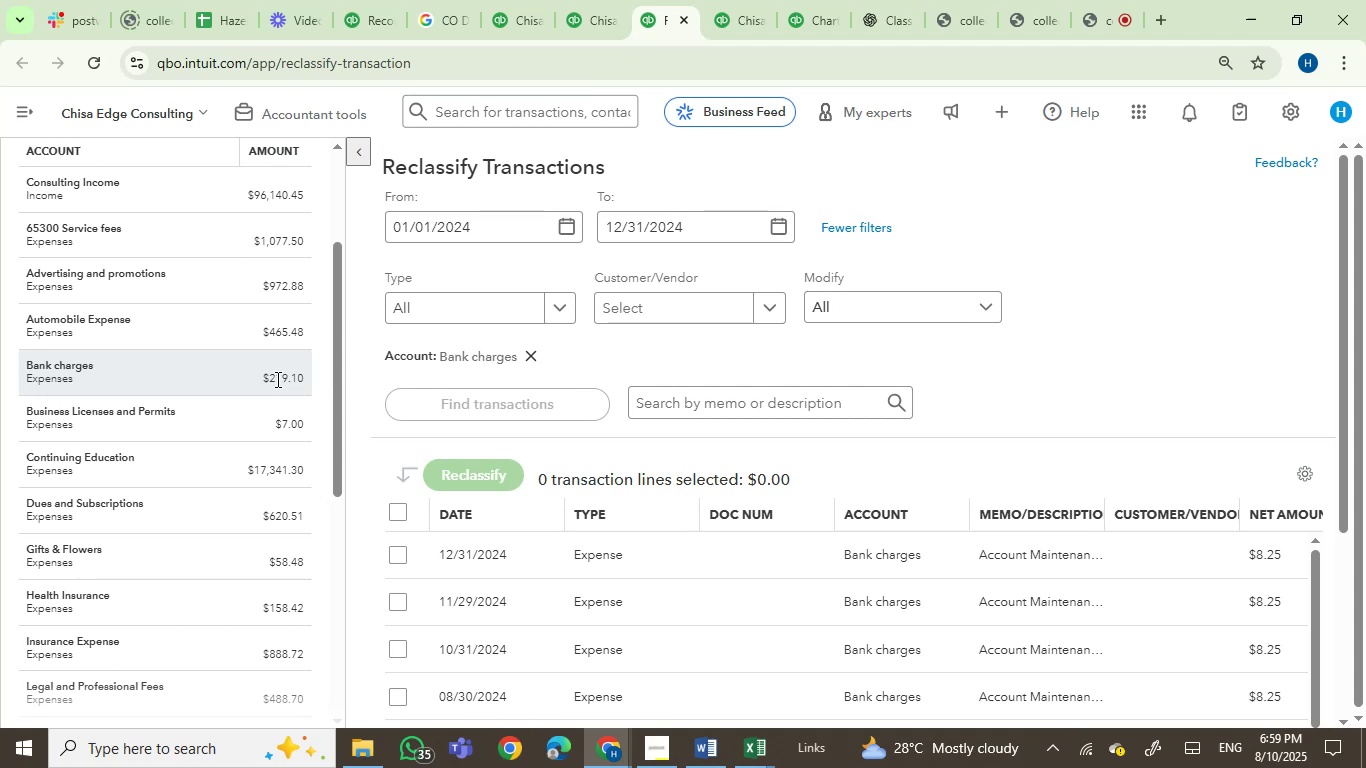 
left_click([263, 414])
 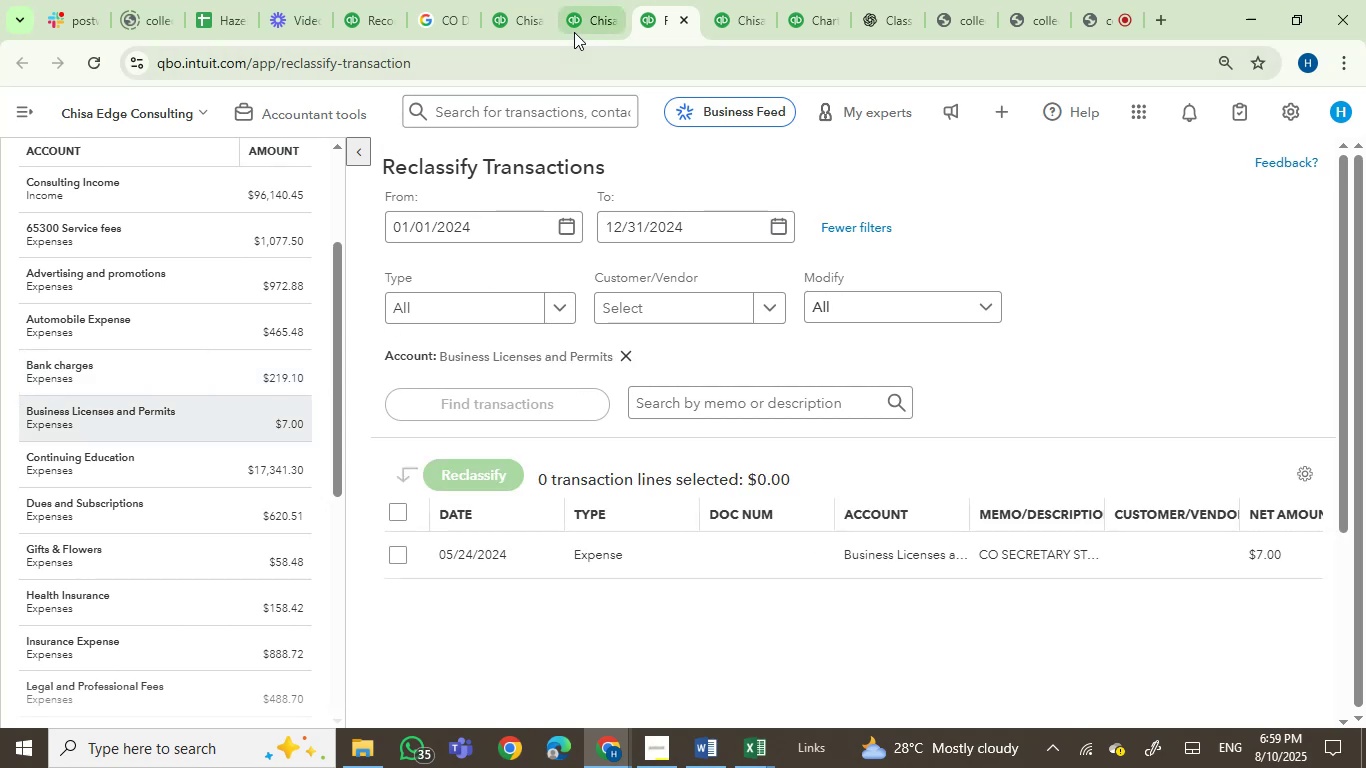 
left_click([577, 29])
 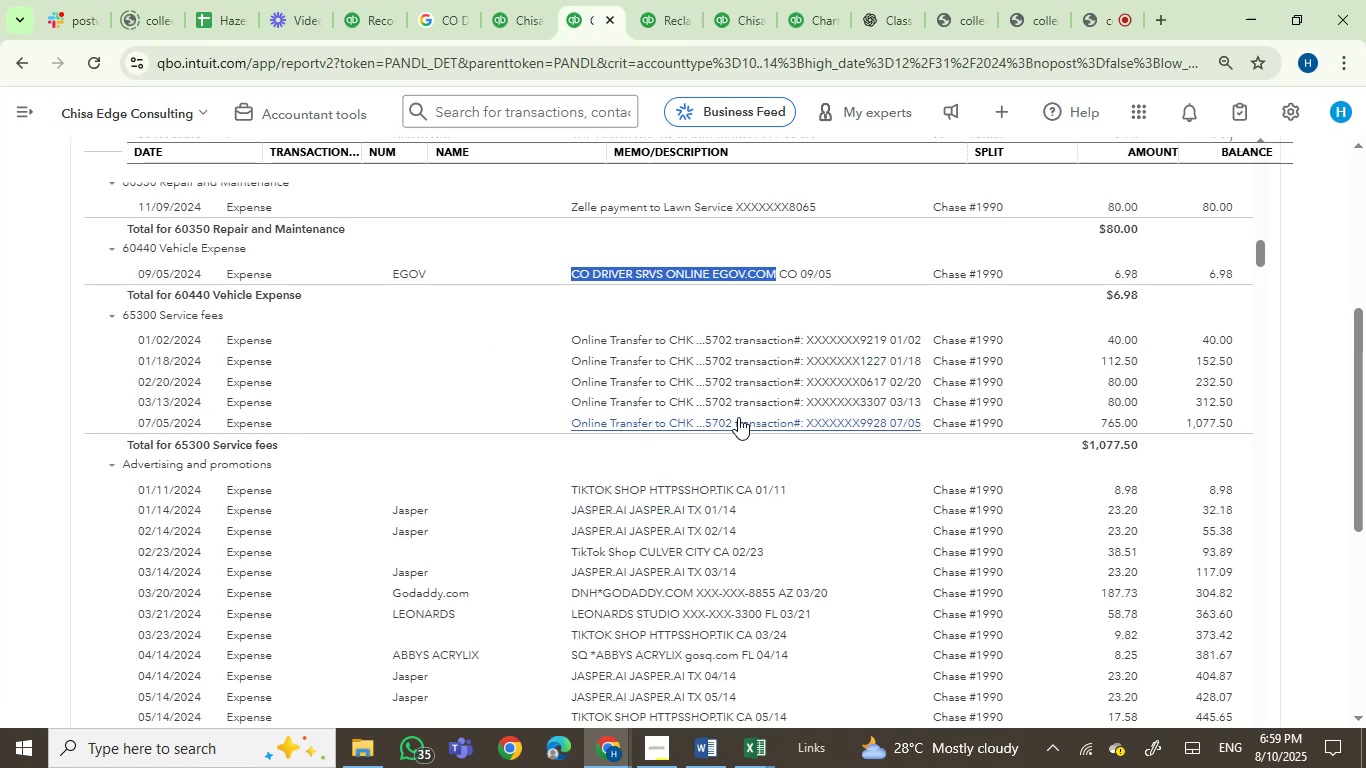 
wait(6.9)
 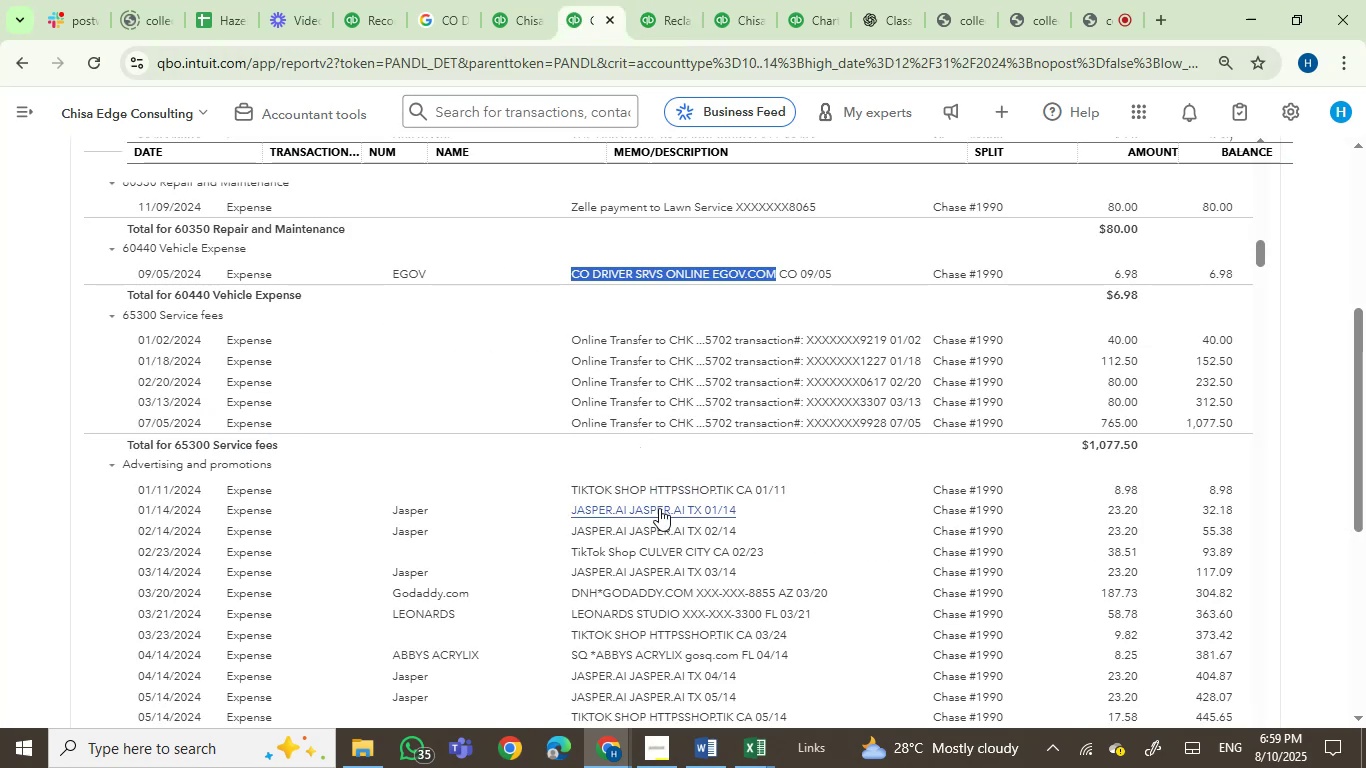 
left_click([665, 28])
 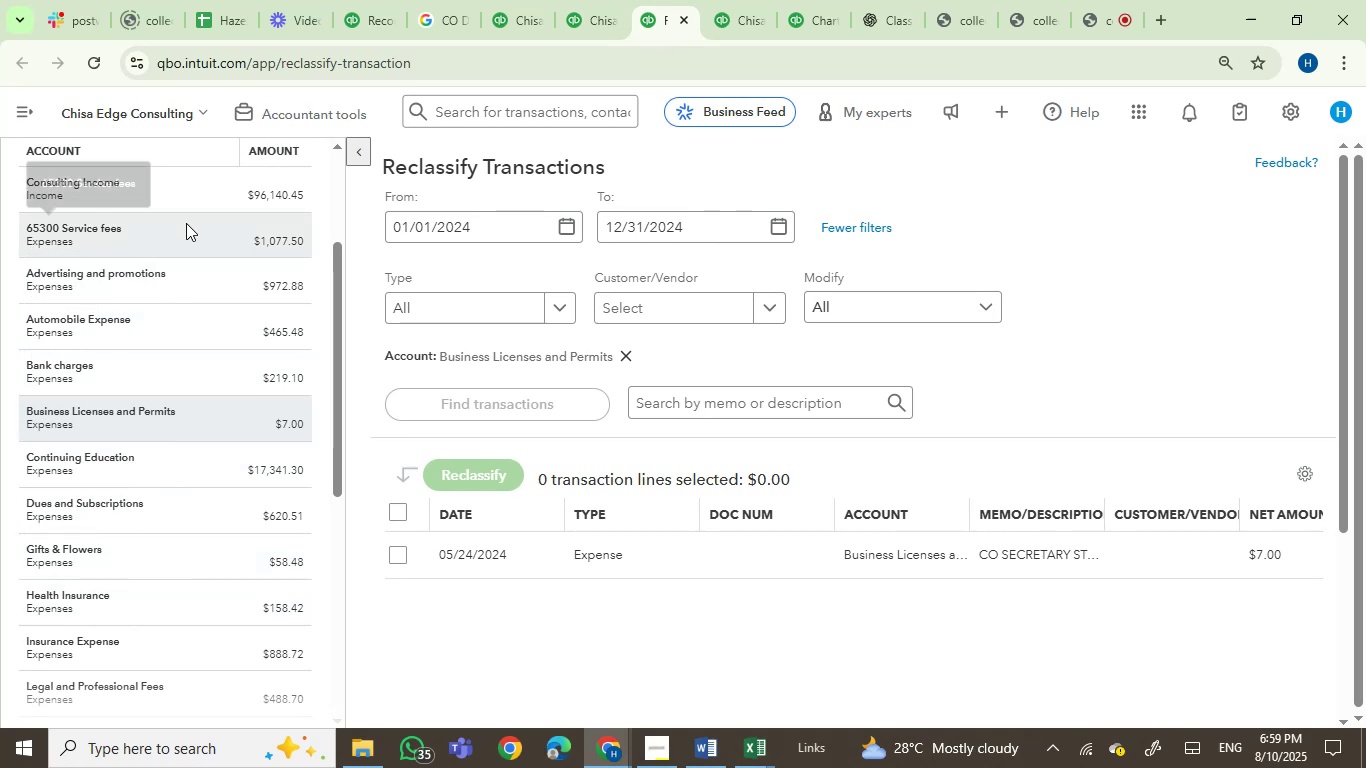 
left_click([272, 235])
 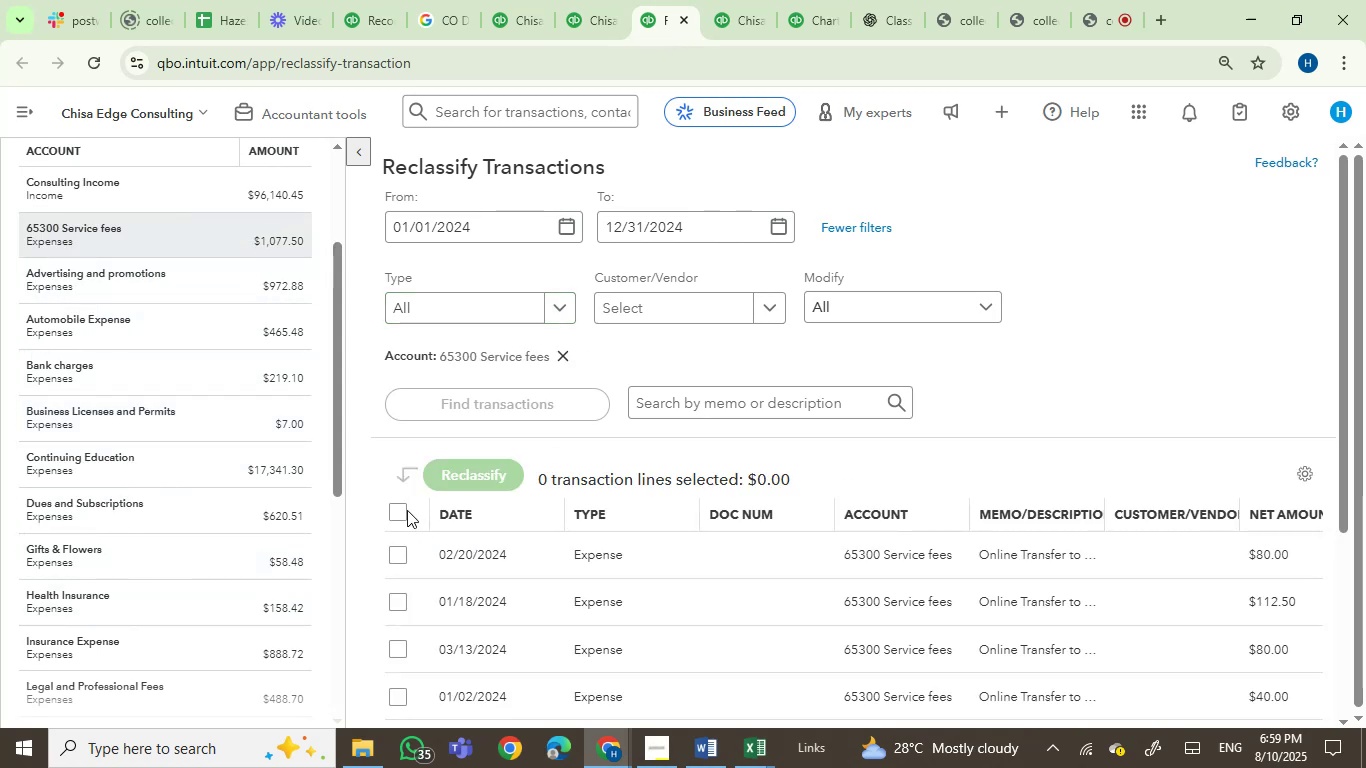 
left_click([390, 511])
 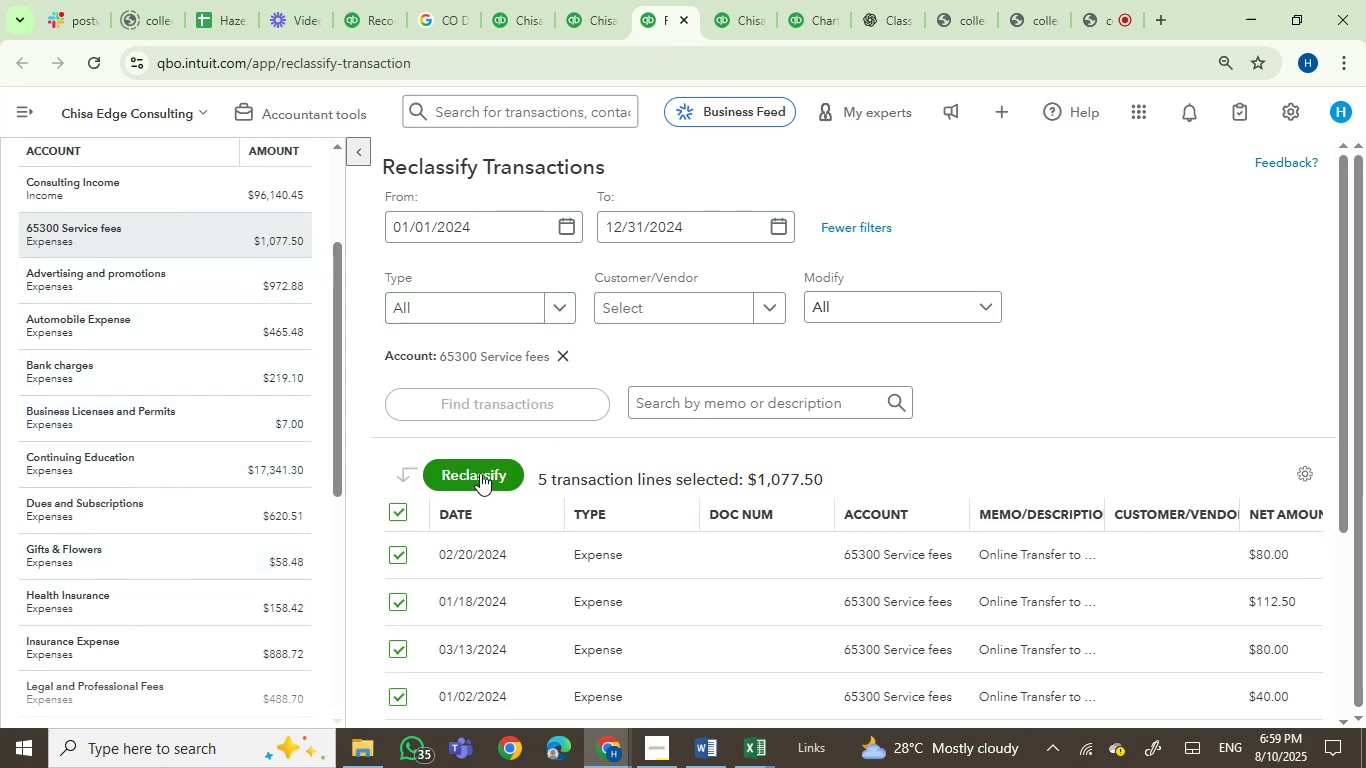 
left_click([485, 472])
 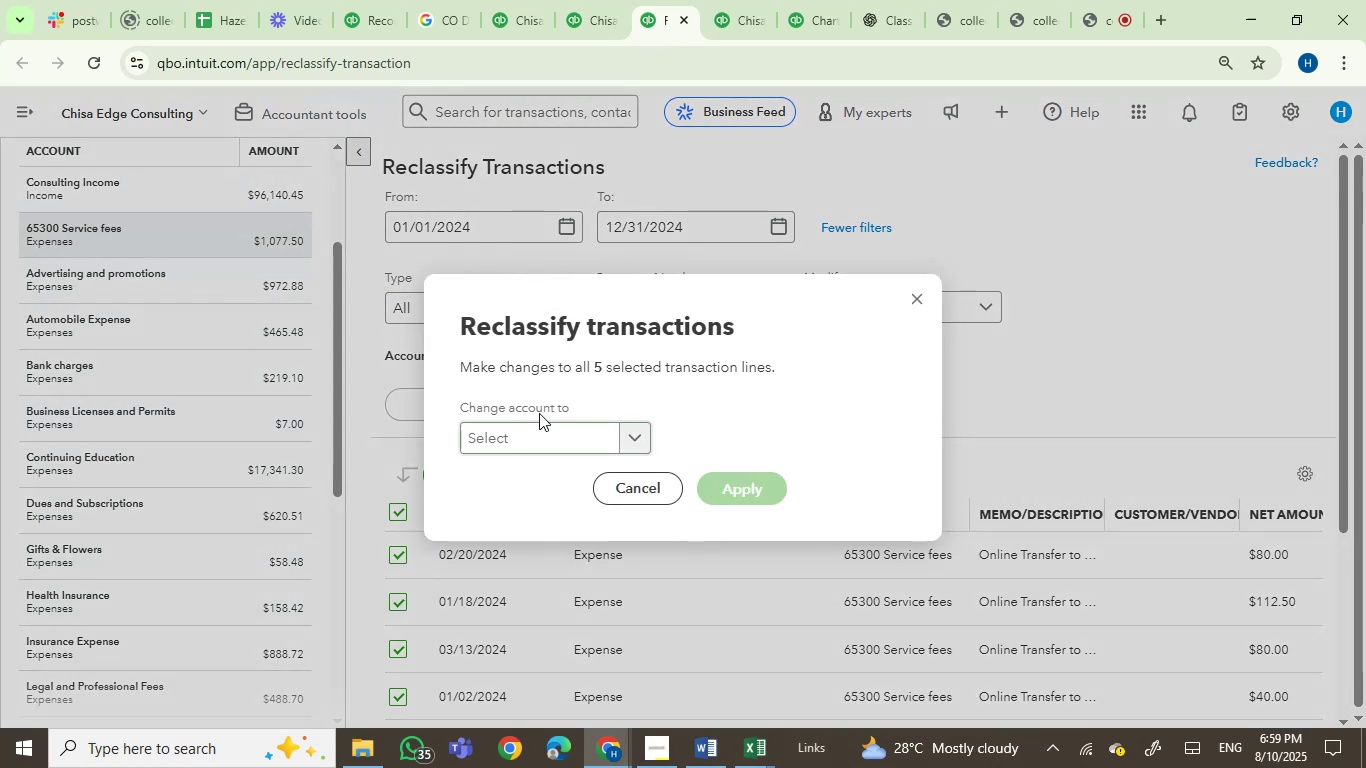 
left_click([534, 442])
 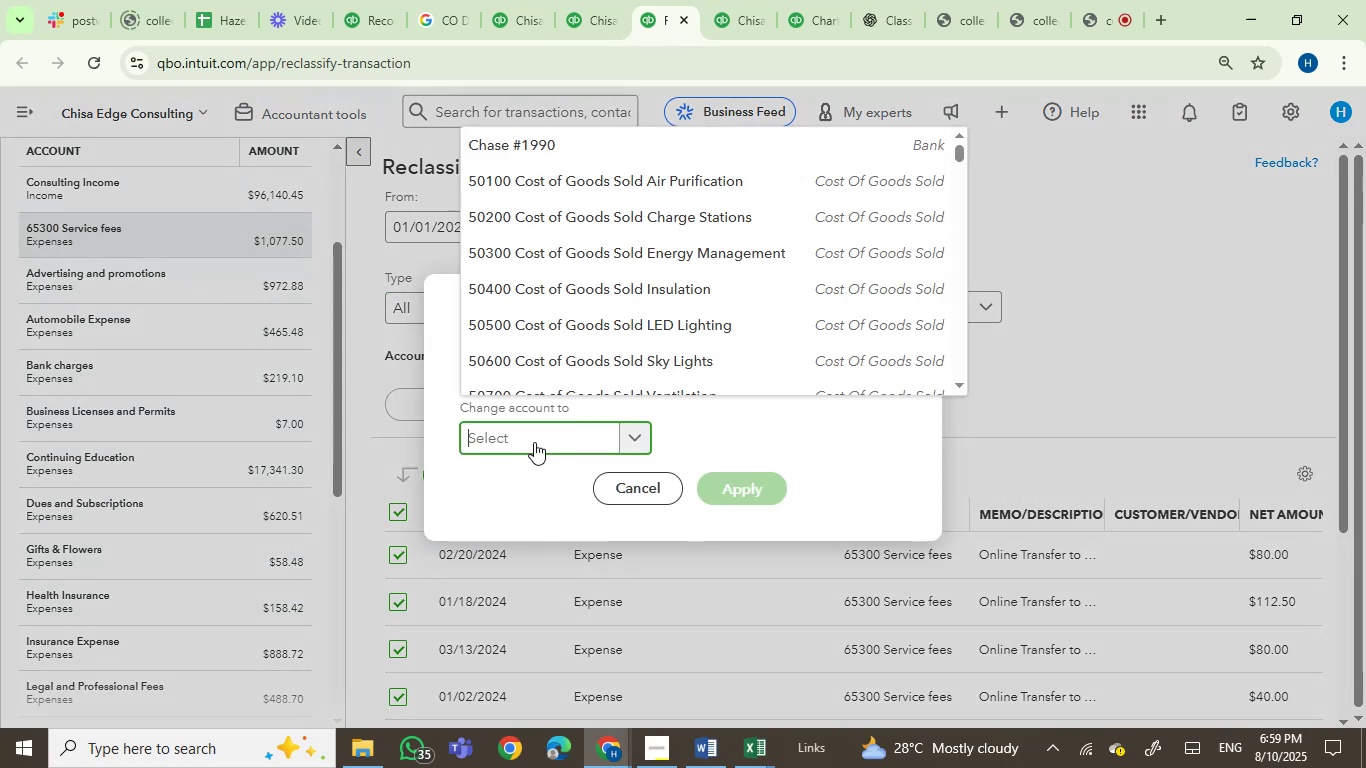 
type(owner)
 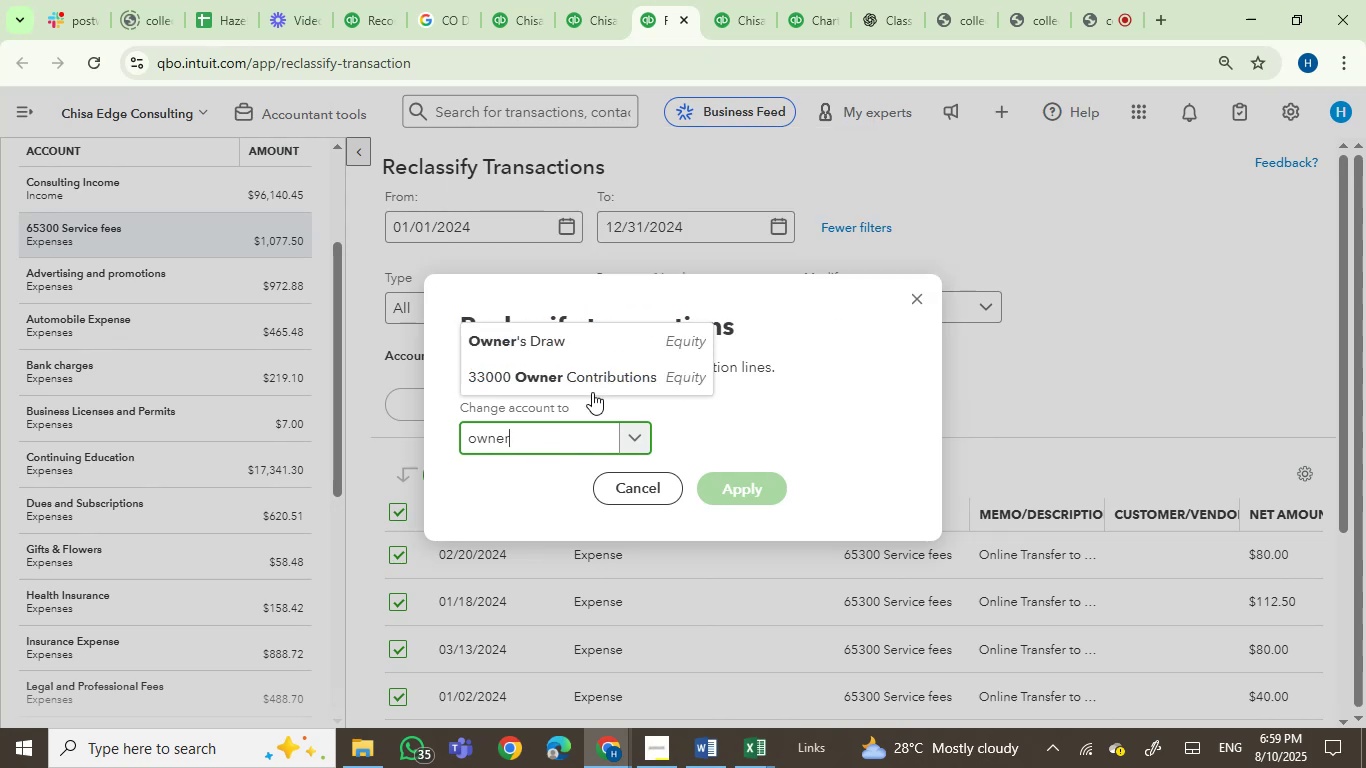 
left_click([601, 349])
 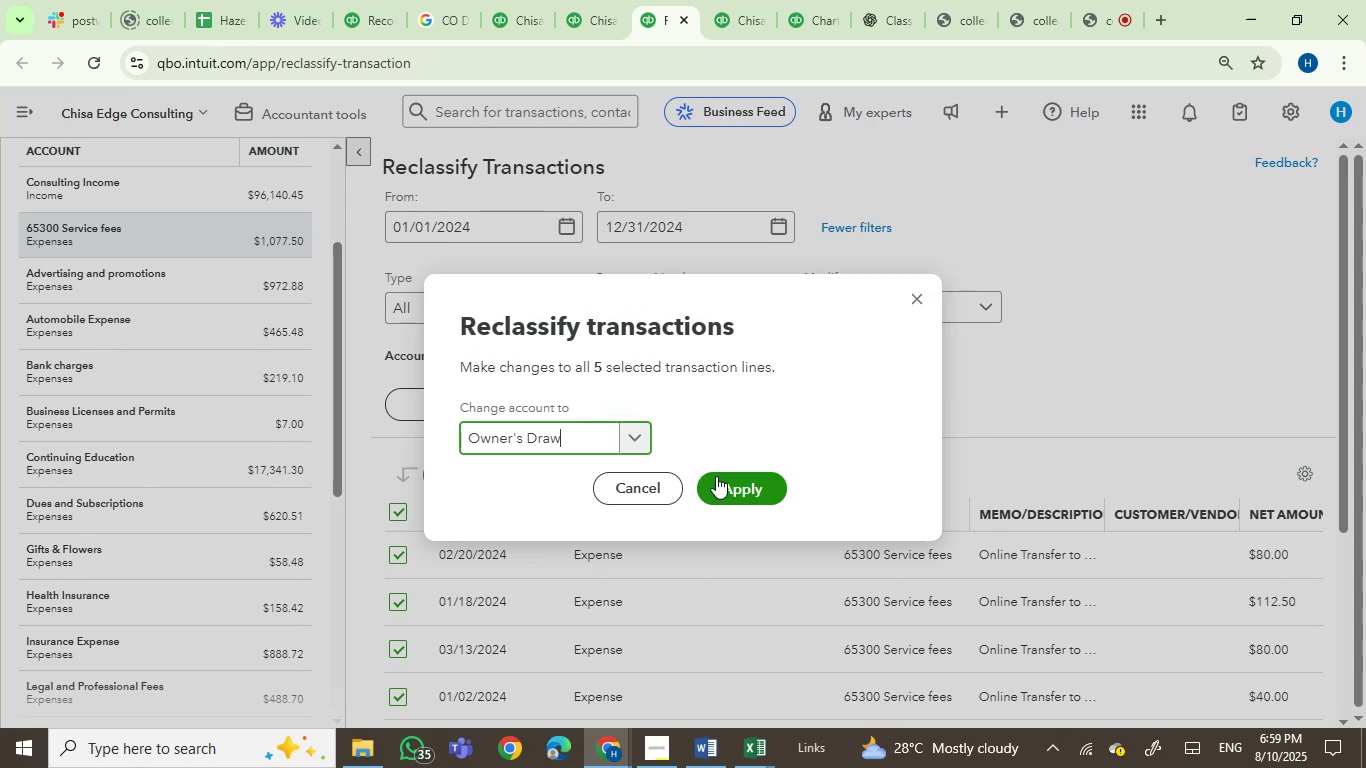 
left_click([718, 481])
 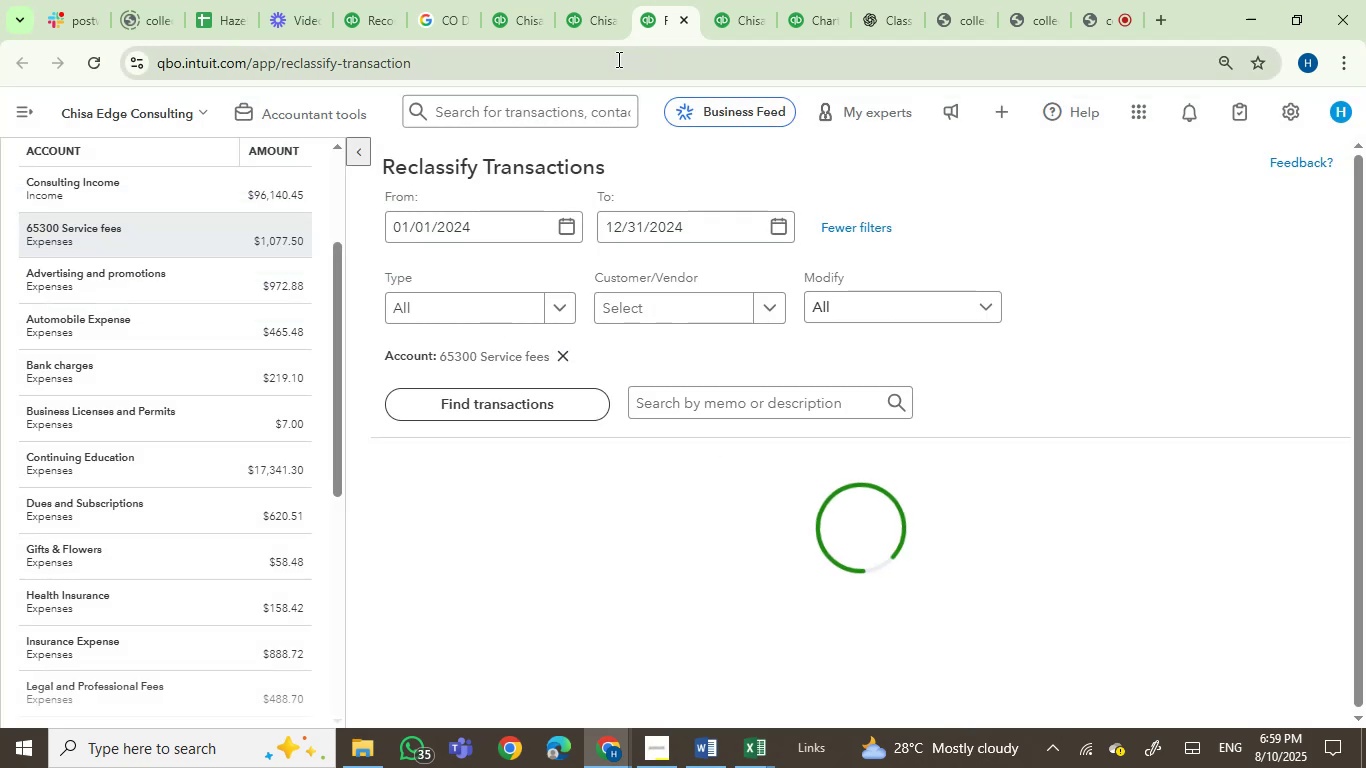 
left_click([582, 28])
 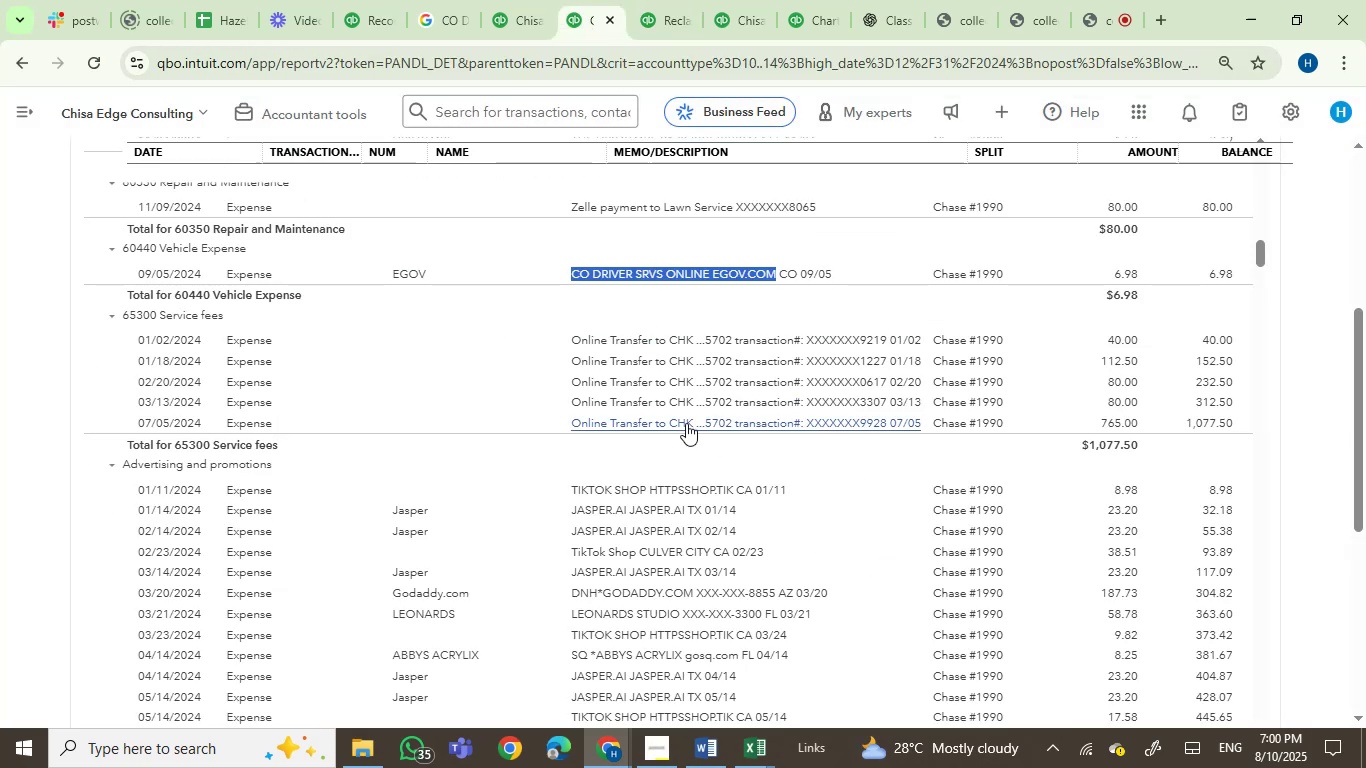 
scroll: coordinate [786, 537], scroll_direction: down, amount: 3.0
 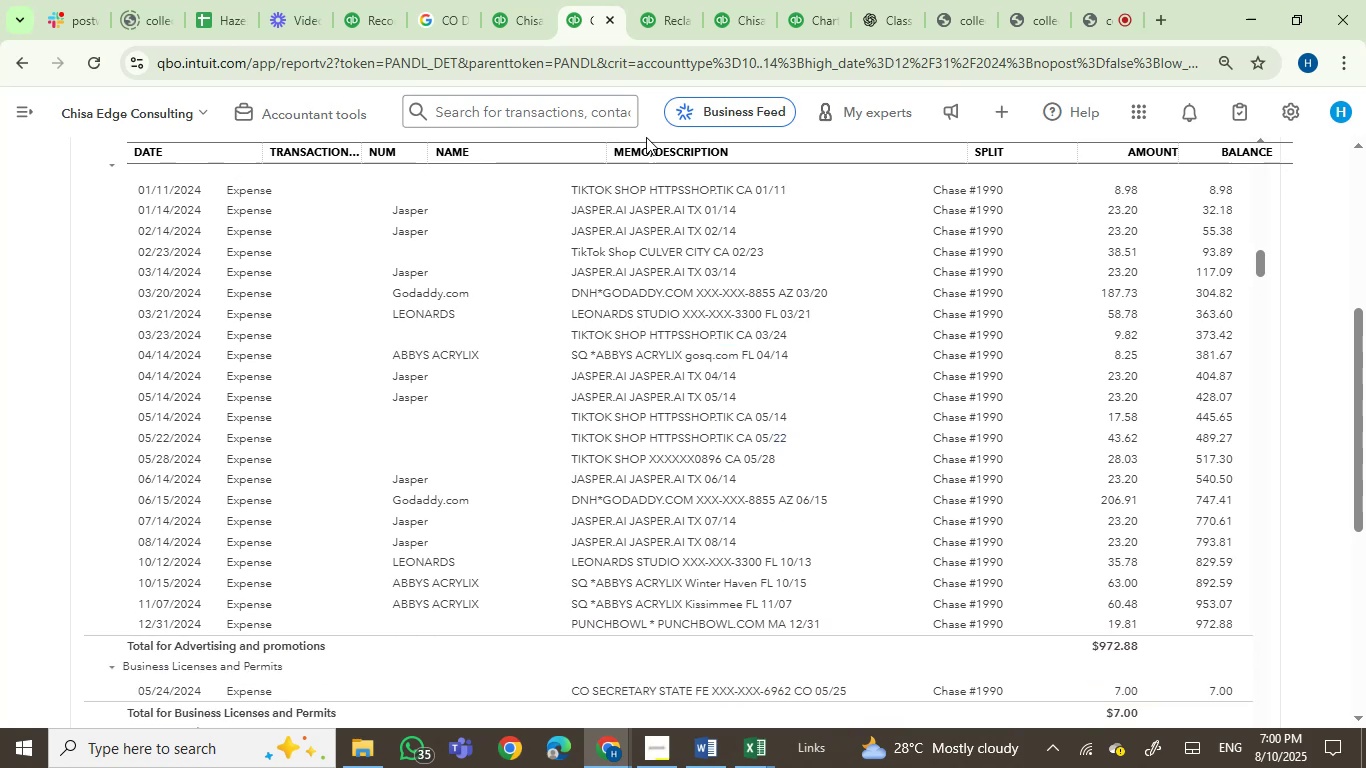 
scroll: coordinate [623, 336], scroll_direction: up, amount: 1.0
 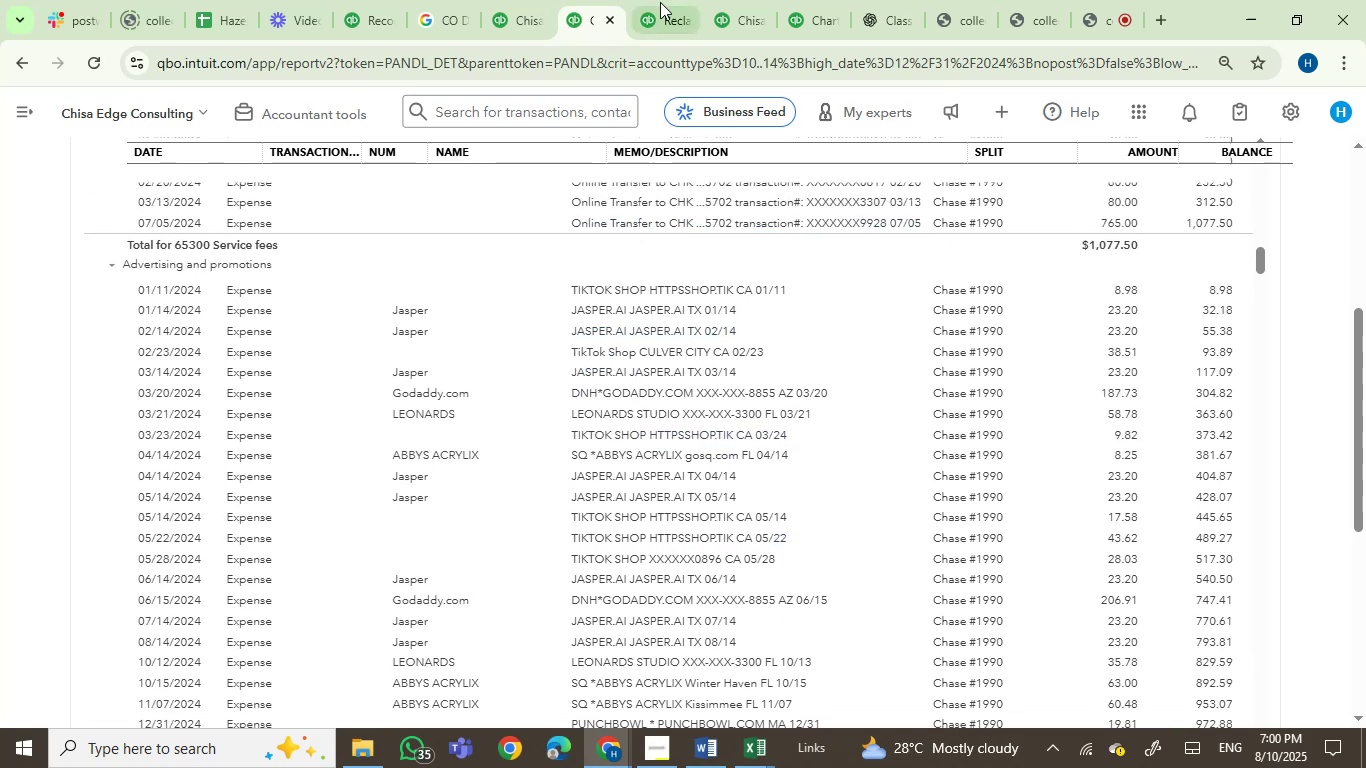 
scroll: coordinate [668, 316], scroll_direction: down, amount: 1.0
 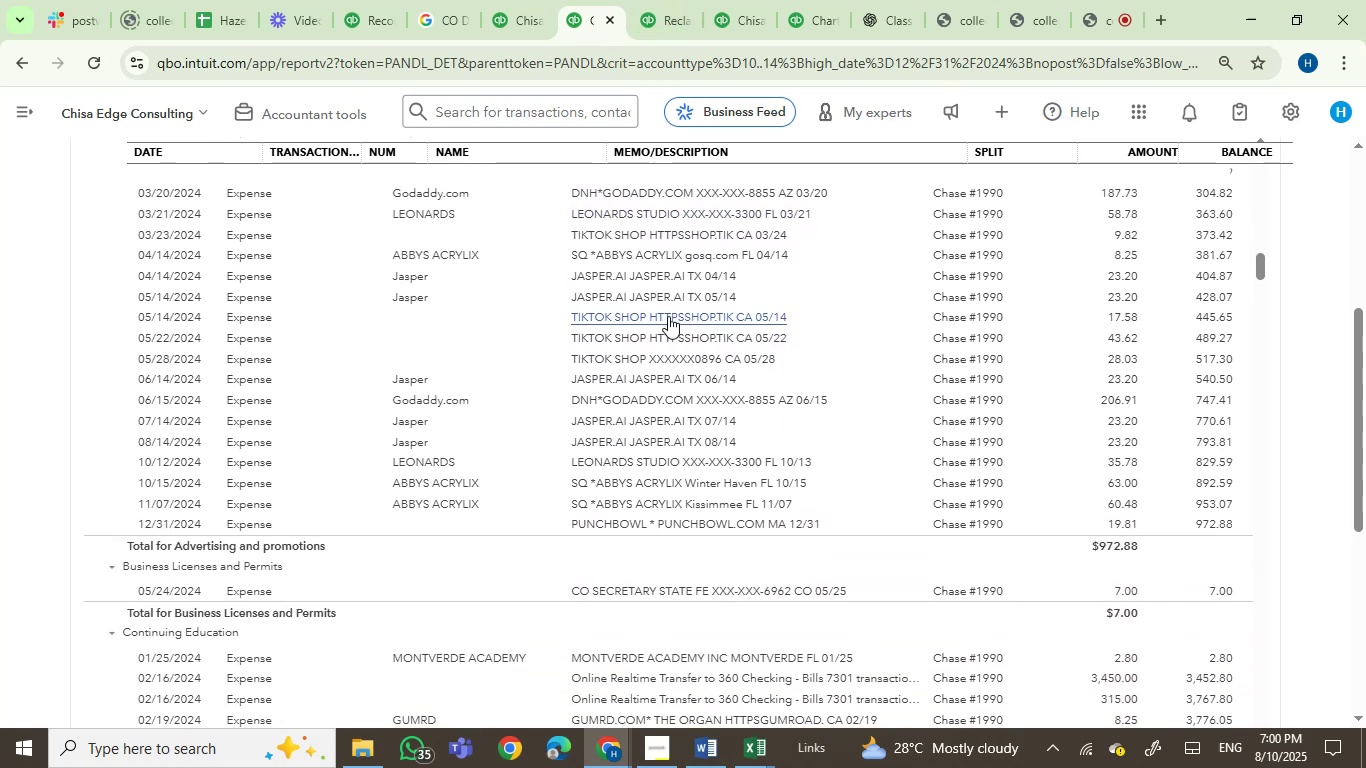 
scroll: coordinate [668, 316], scroll_direction: up, amount: 3.0
 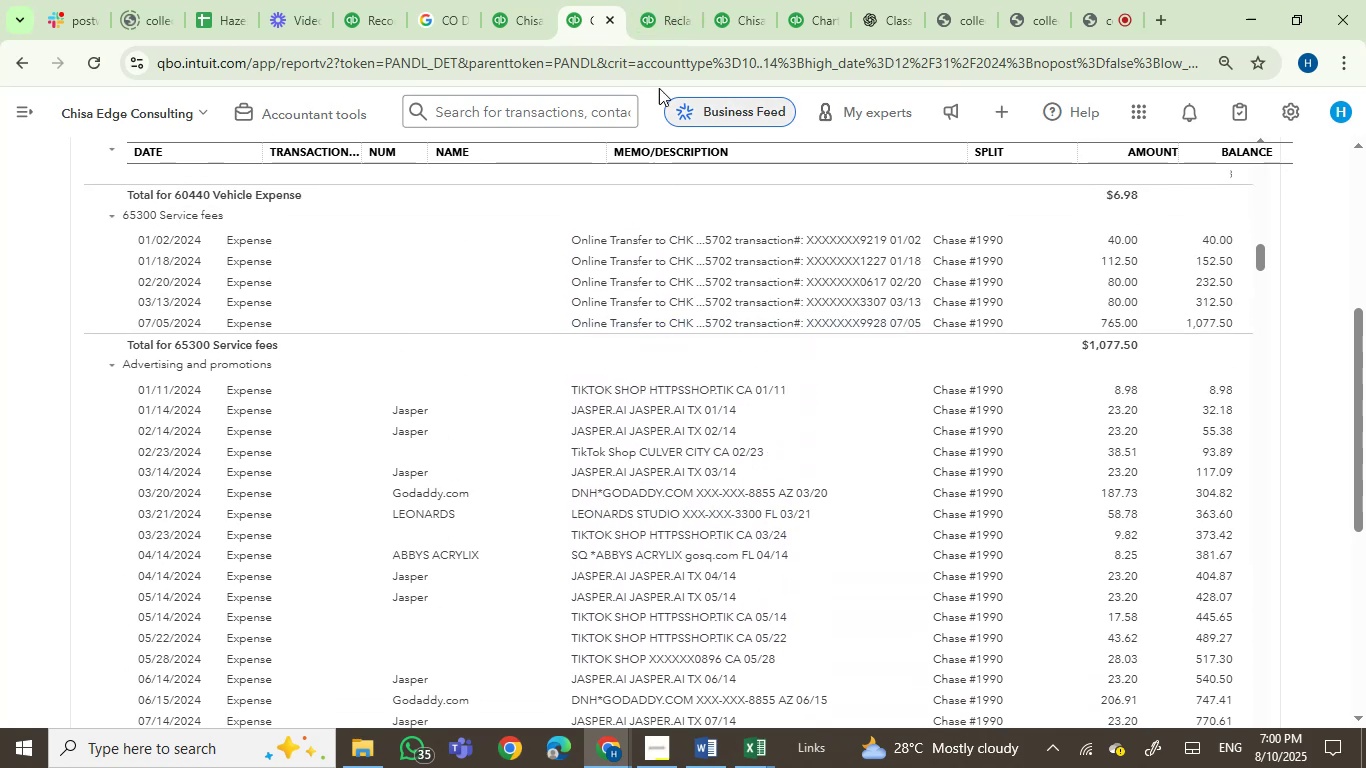 
left_click([647, 1])
 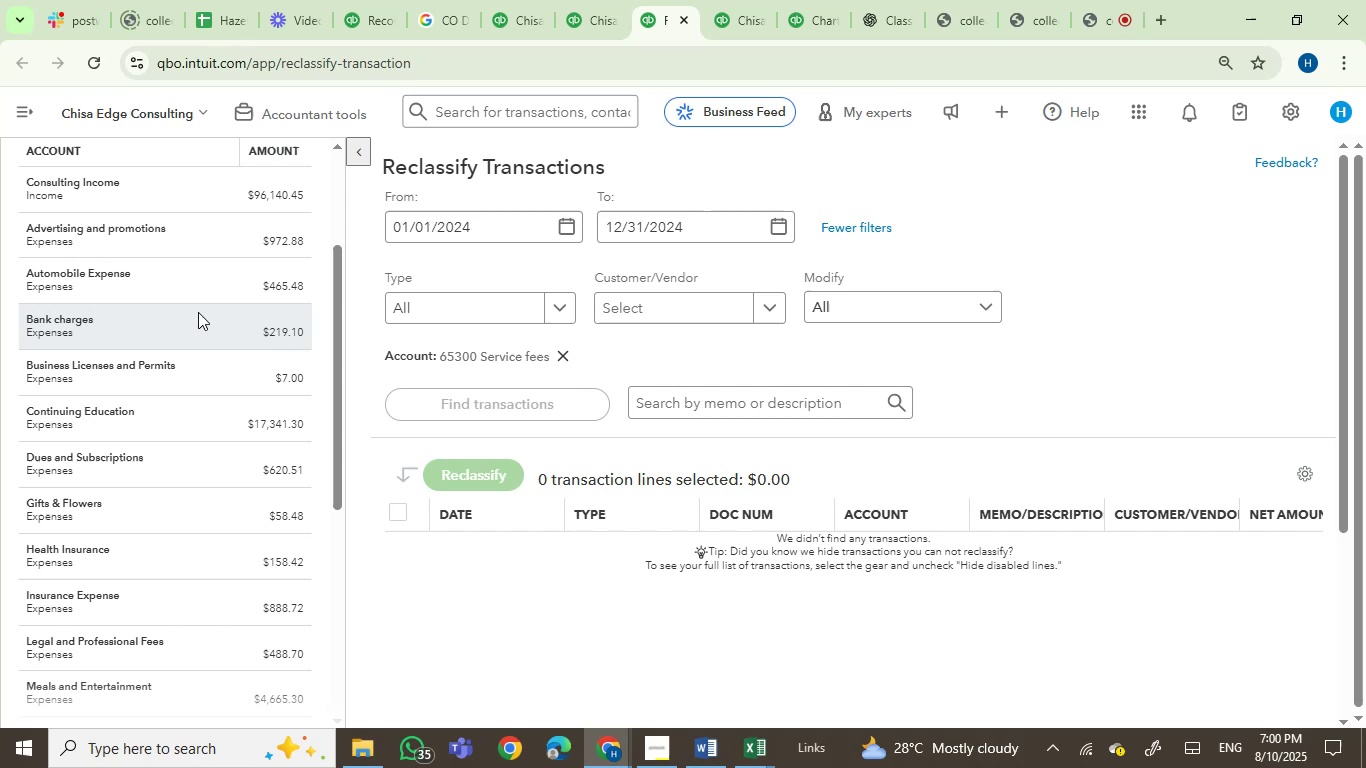 
left_click([223, 241])
 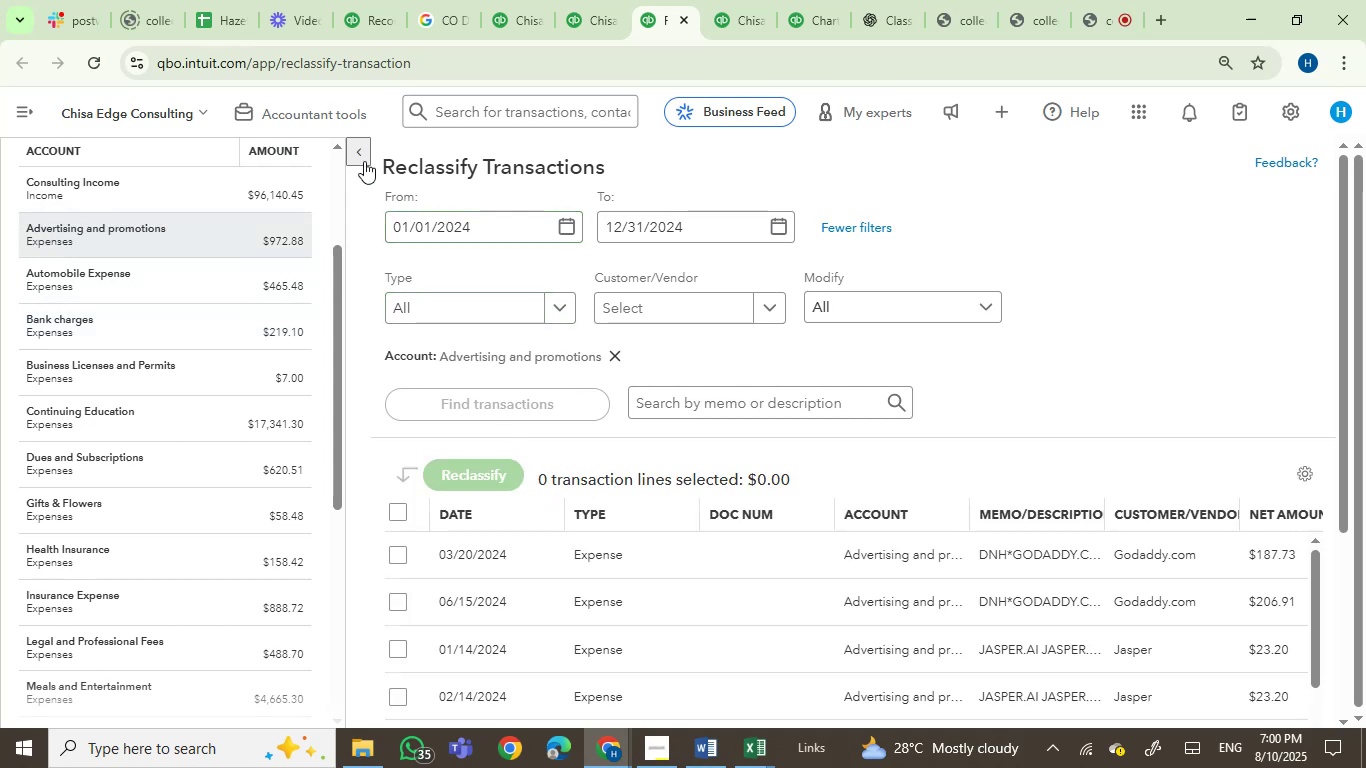 
scroll: coordinate [586, 459], scroll_direction: down, amount: 3.0
 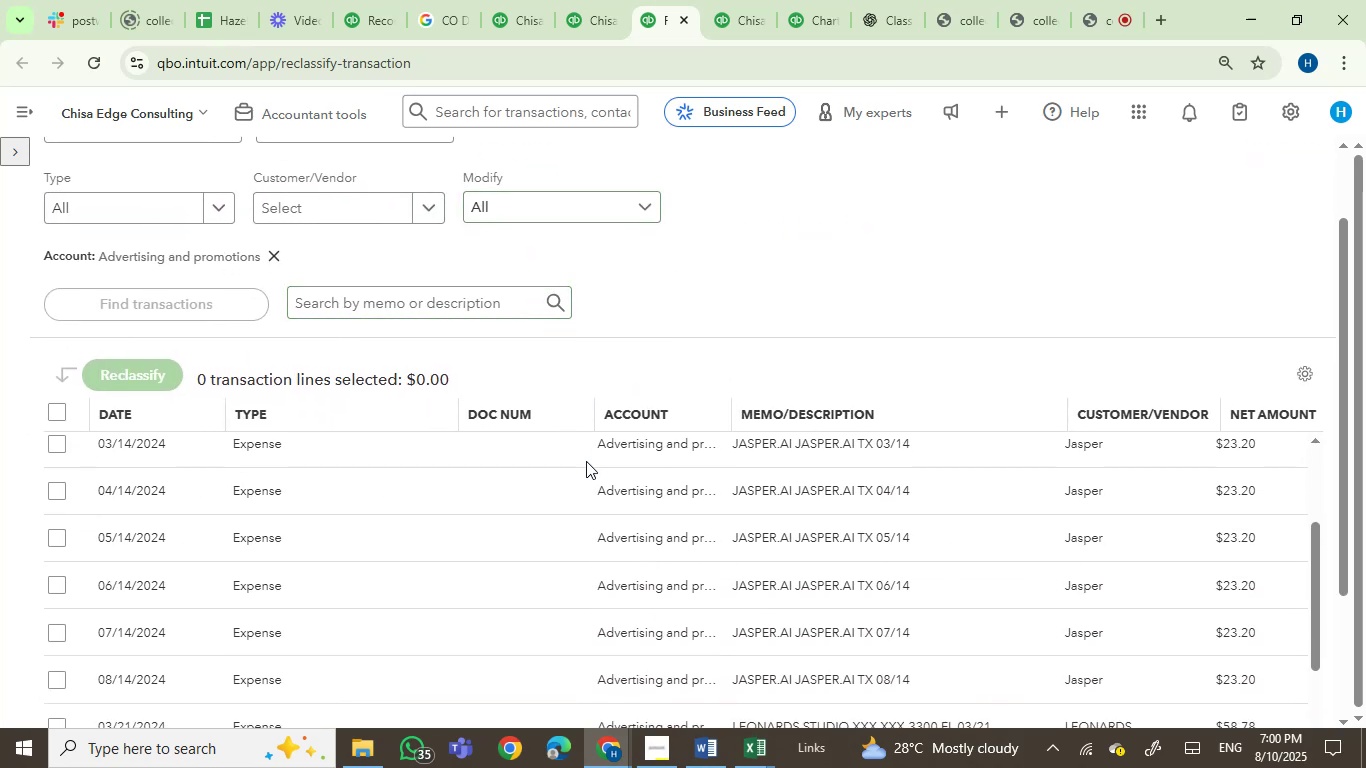 
scroll: coordinate [586, 461], scroll_direction: up, amount: 2.0
 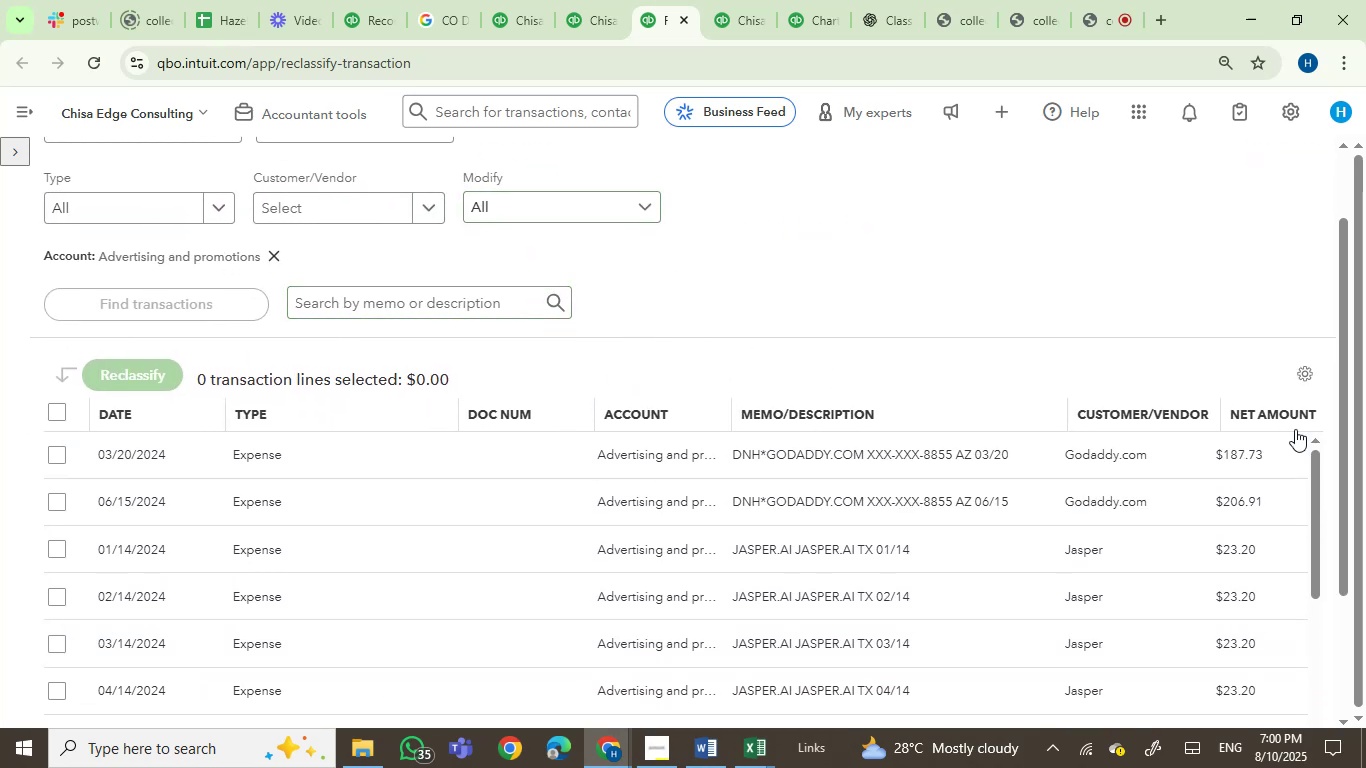 
left_click_drag(start_coordinate=[1342, 424], to_coordinate=[1354, 616])
 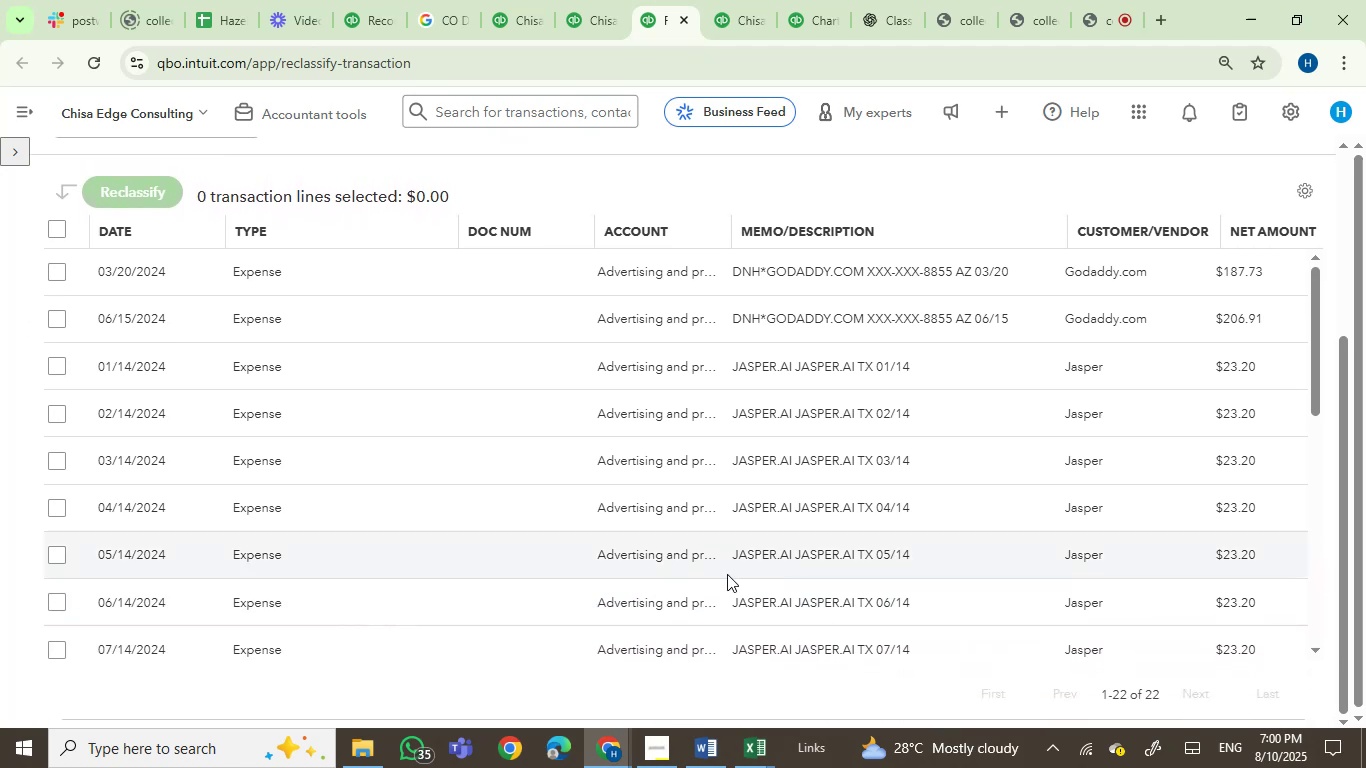 
scroll: coordinate [391, 497], scroll_direction: down, amount: 2.0
 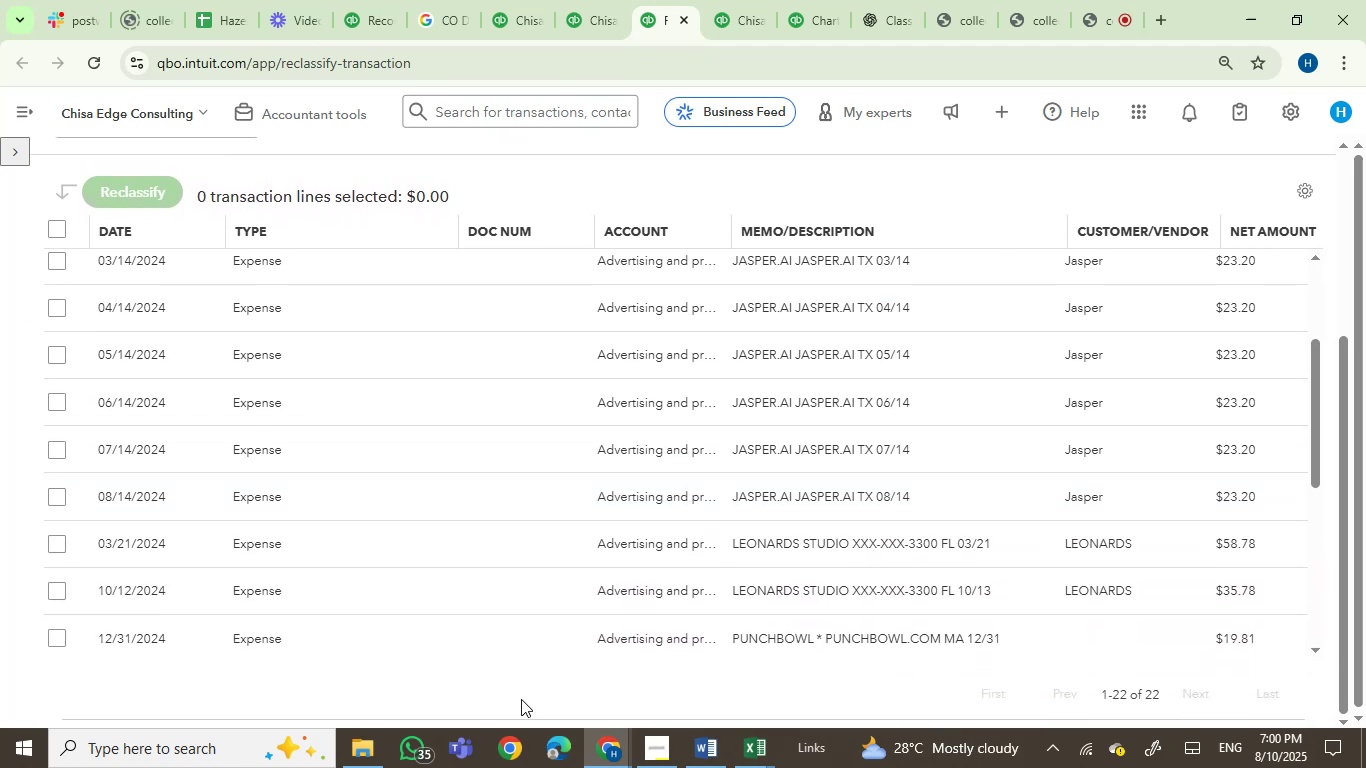 
left_click([690, 740])
 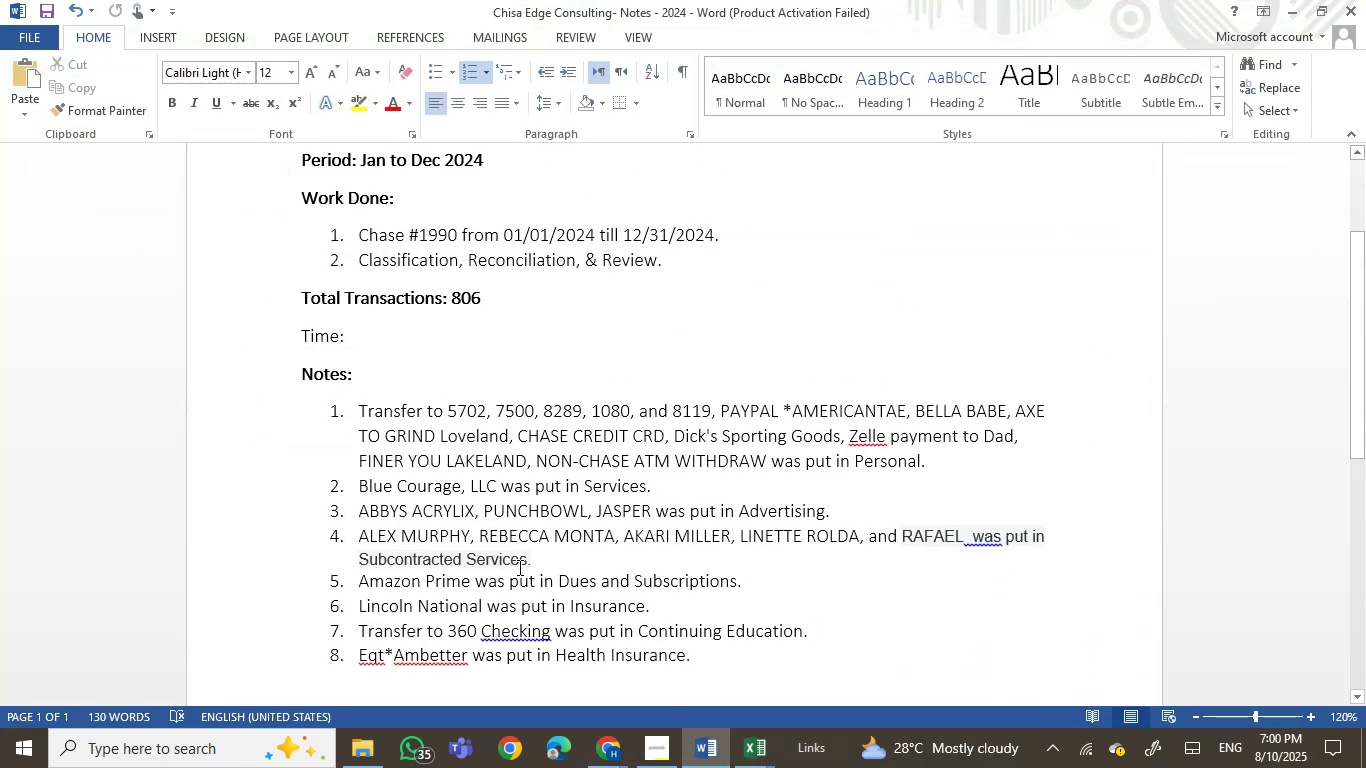 
wait(5.27)
 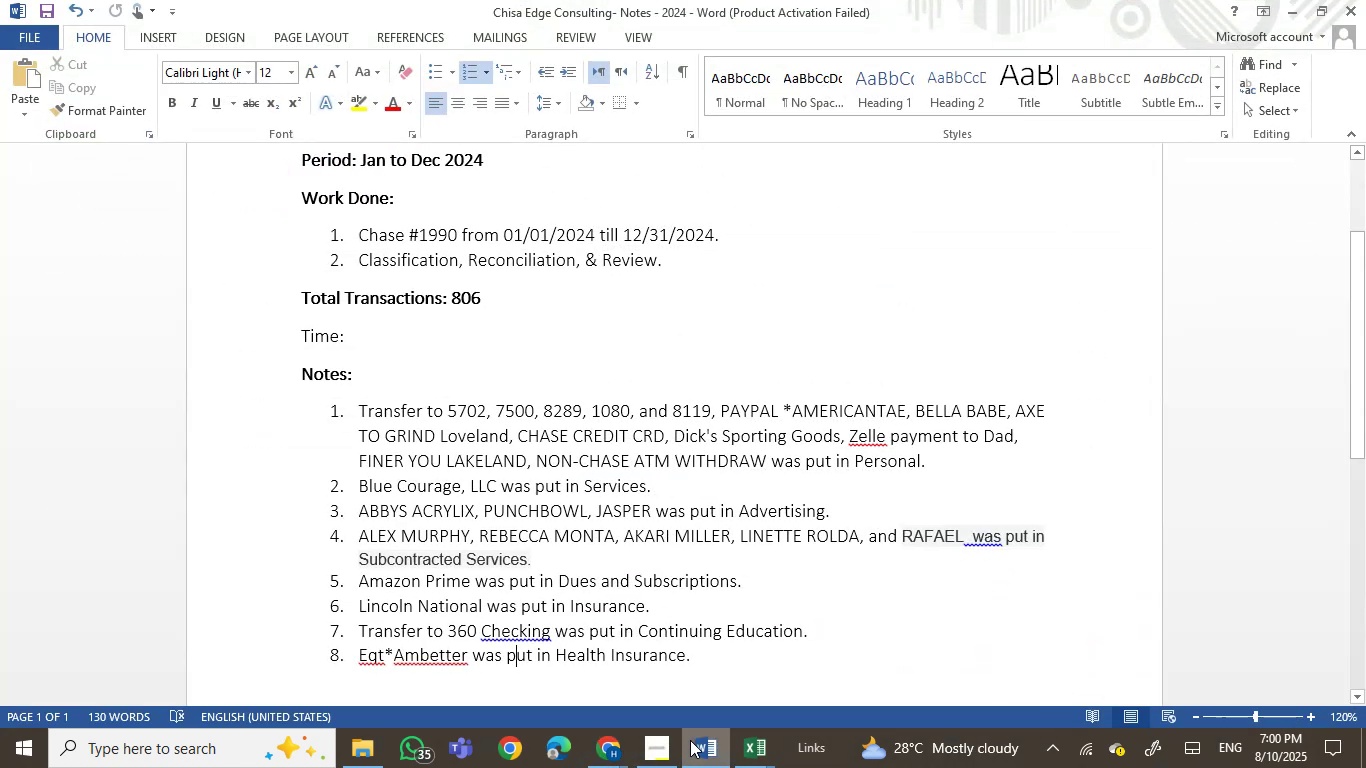 
left_click_drag(start_coordinate=[533, 562], to_coordinate=[970, 535])
 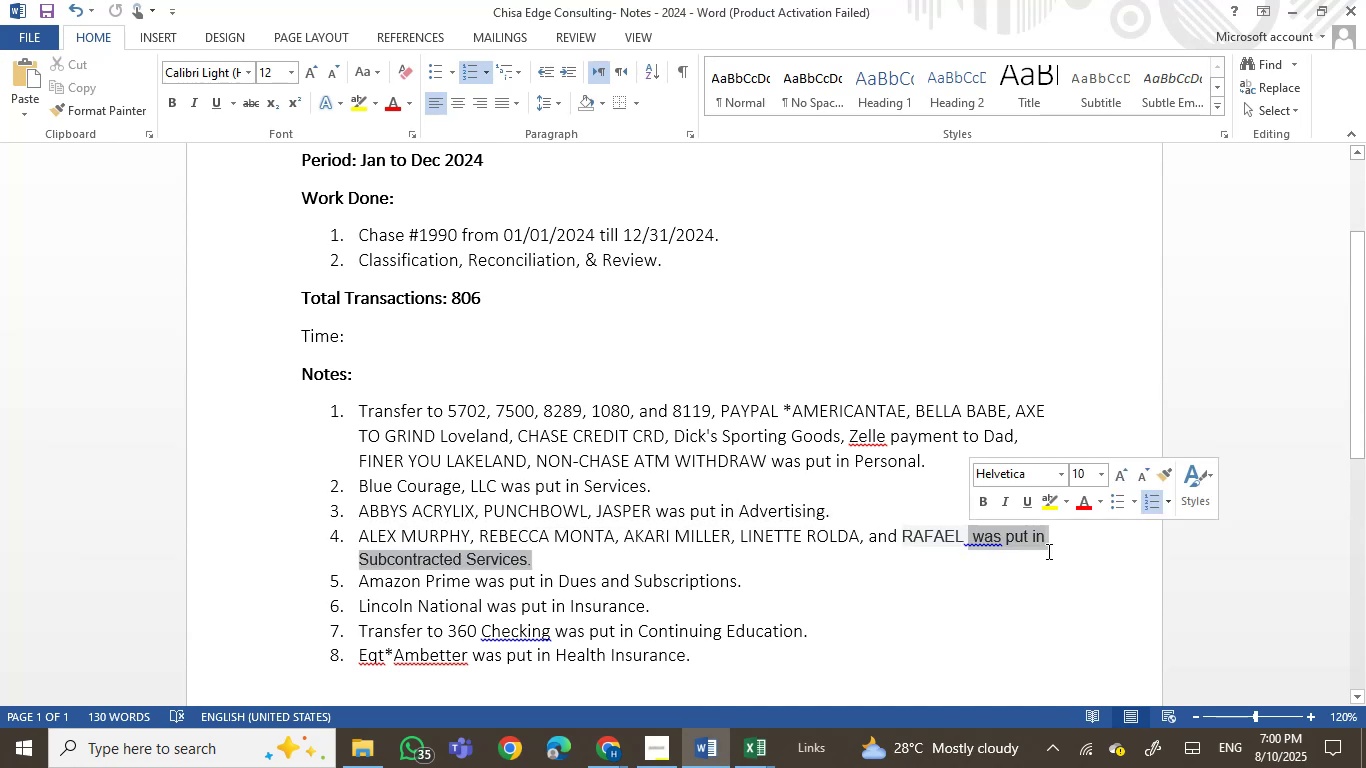 
key(Backspace)
type(was put in Subcontracted)
 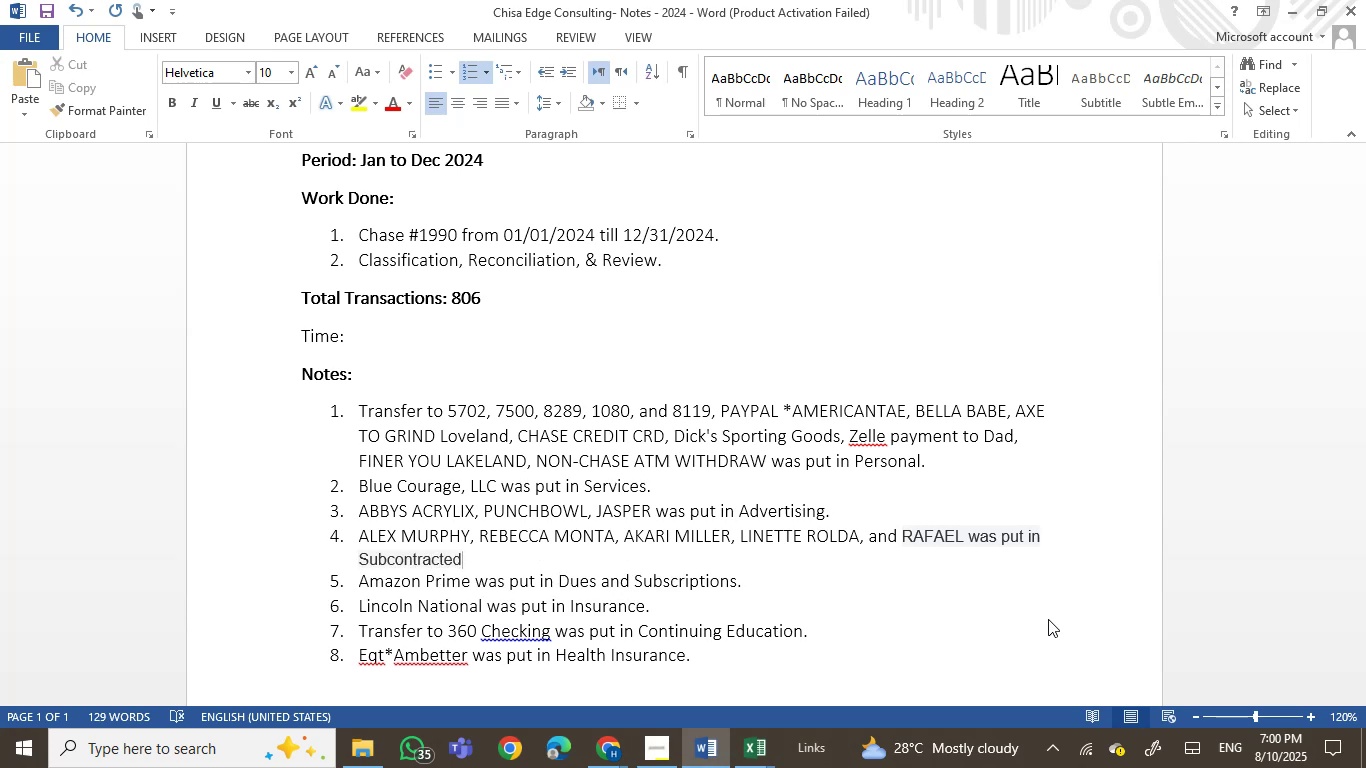 
type(Services.)
 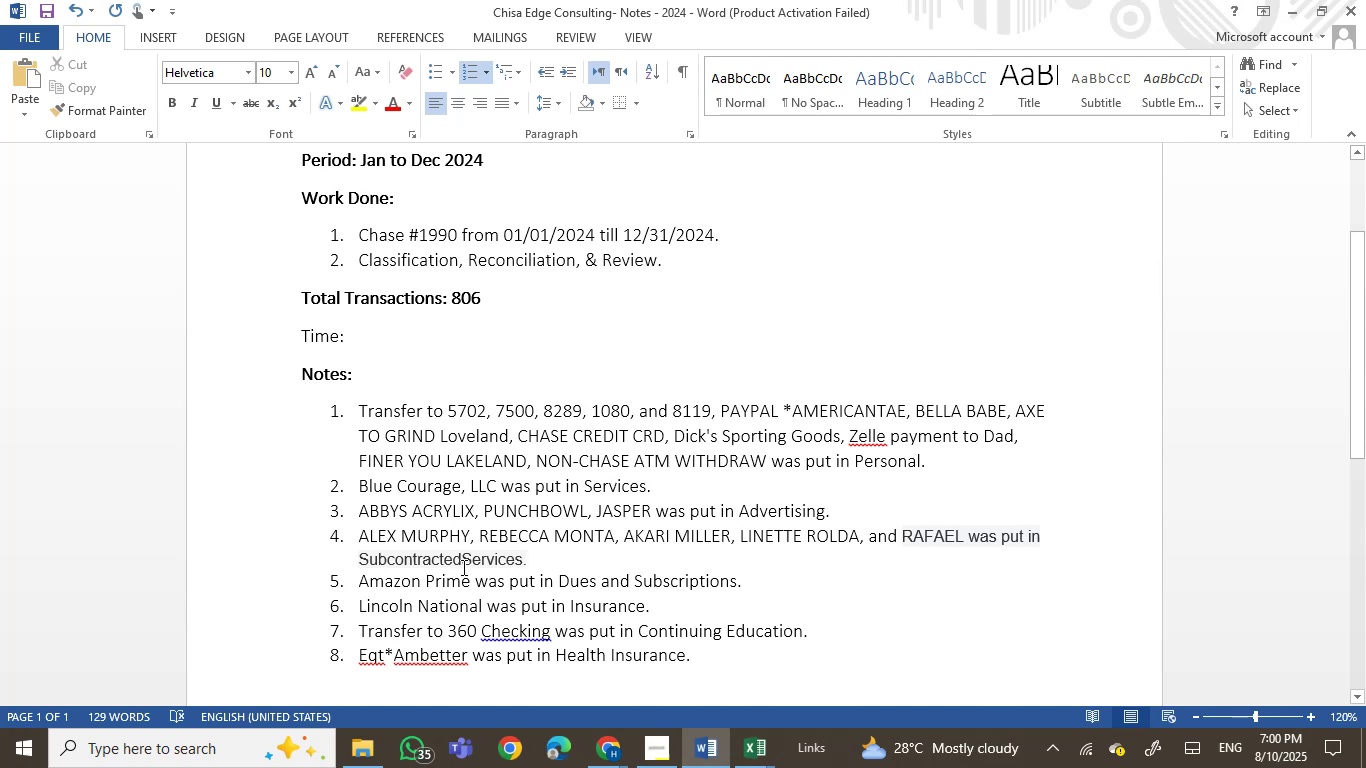 
left_click([464, 560])
 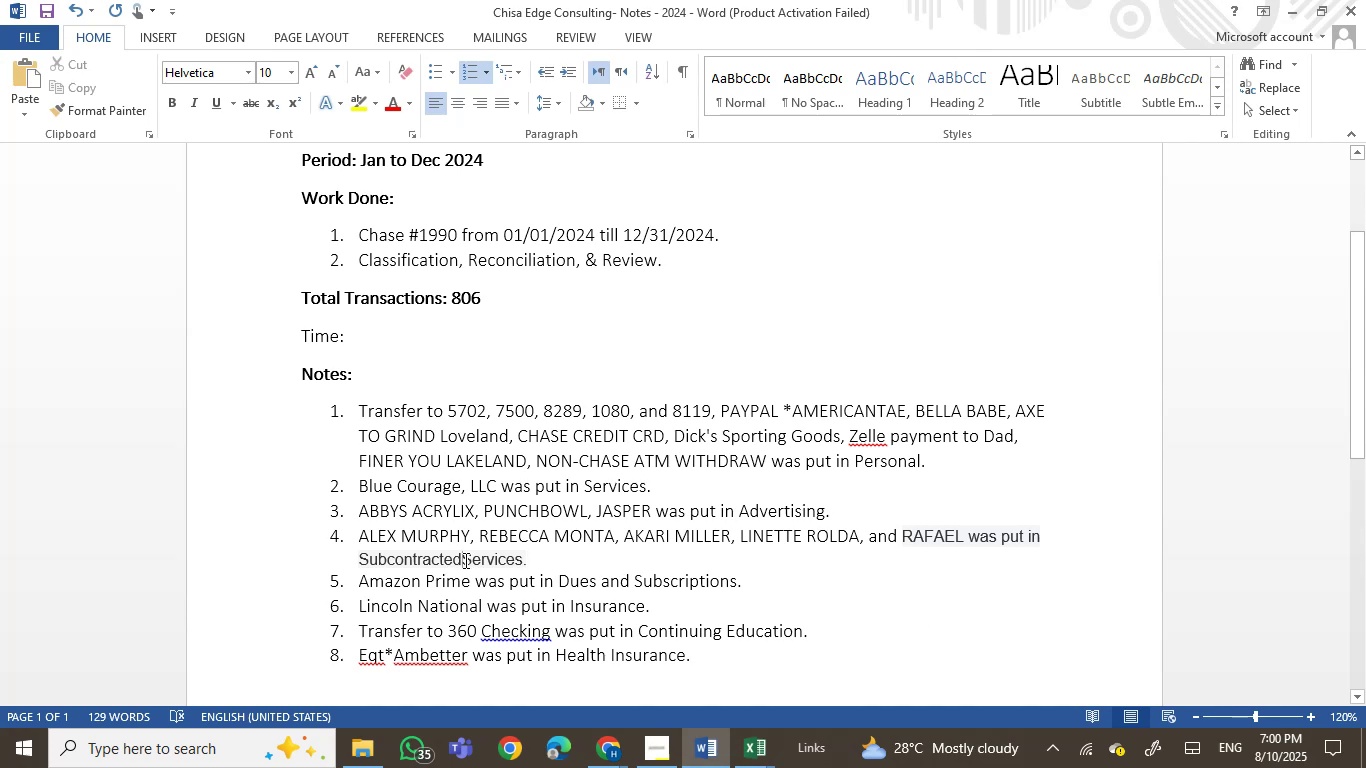 
key(Space)
 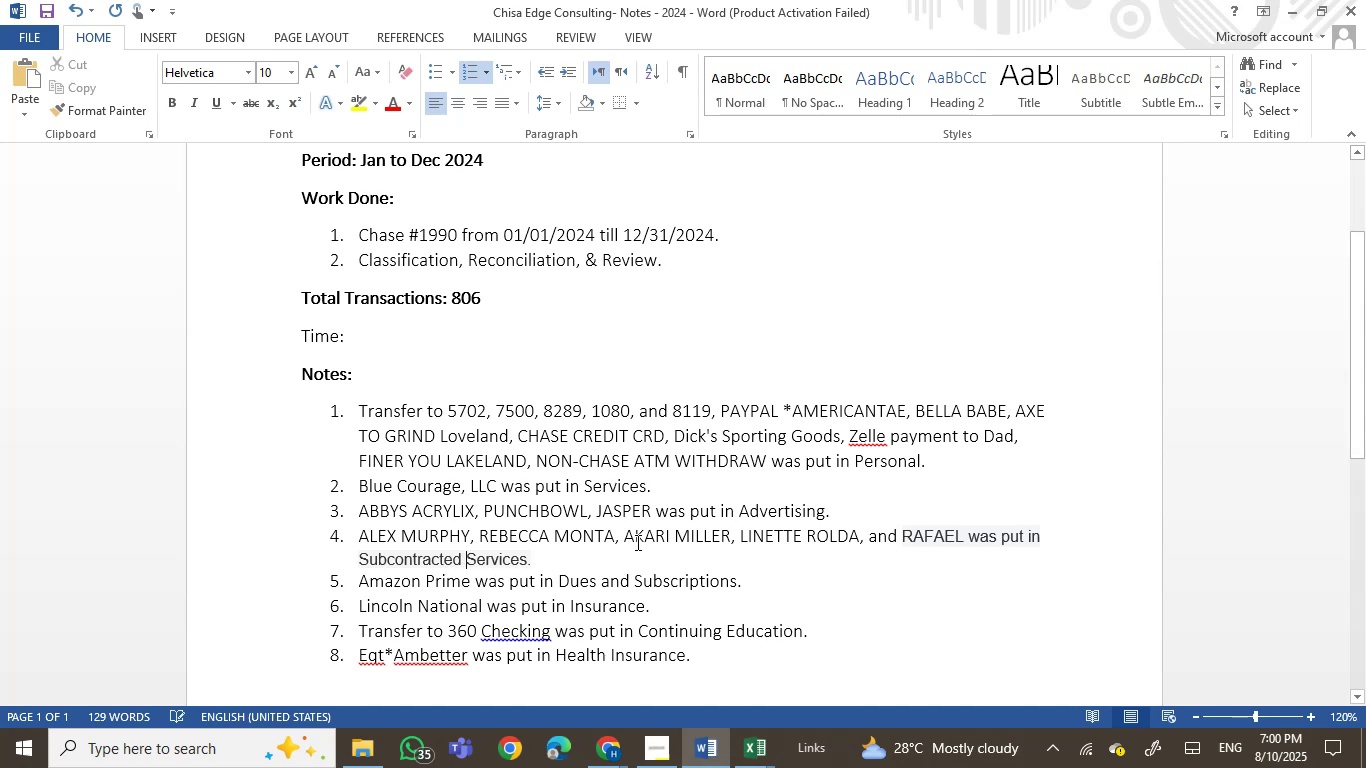 
left_click([637, 542])
 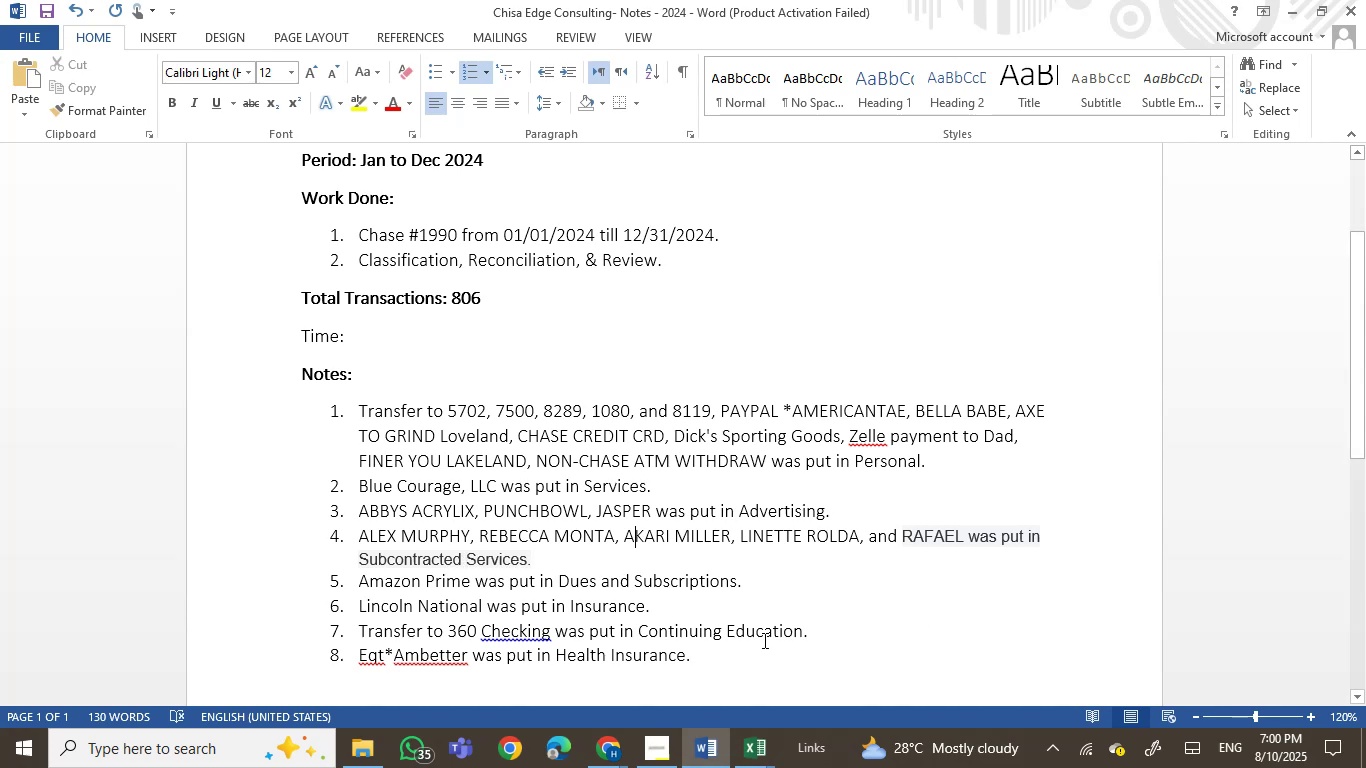 
left_click([583, 549])
 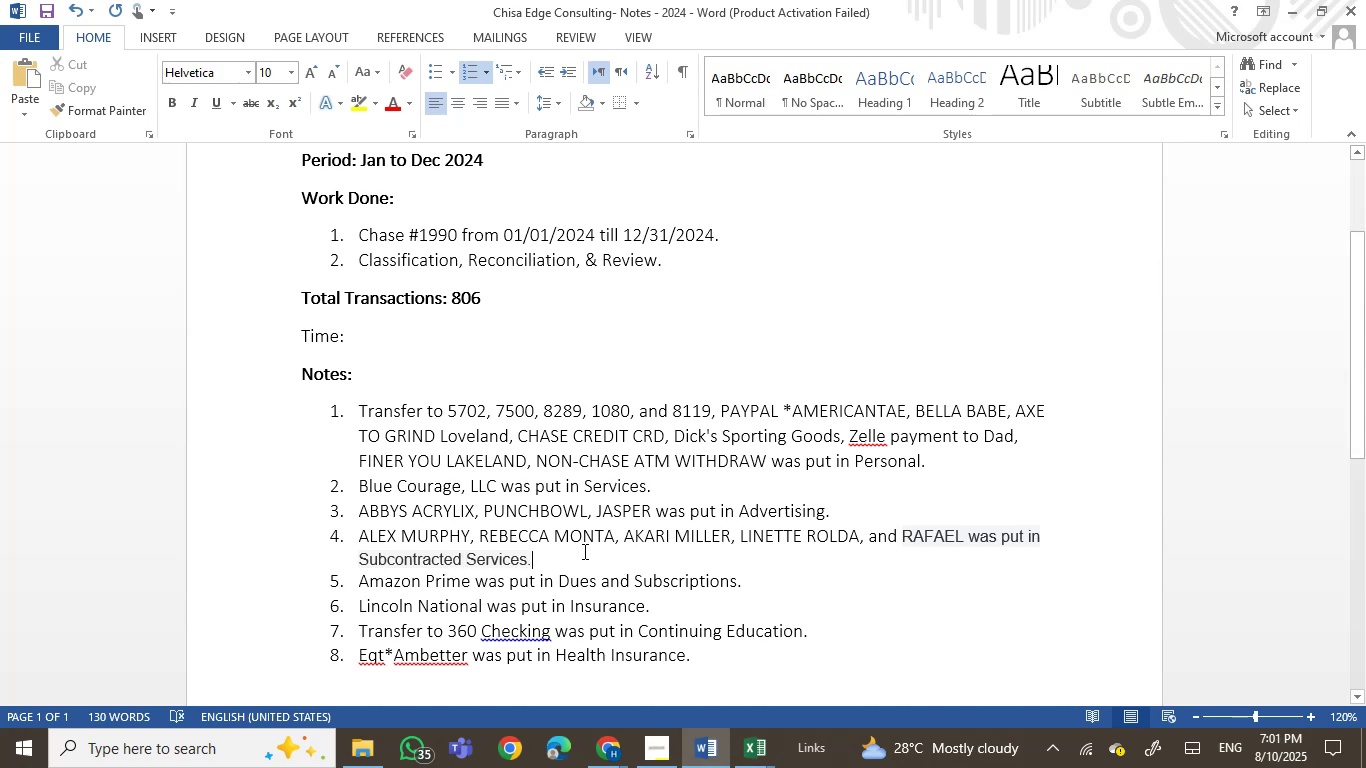 
double_click([583, 551])
 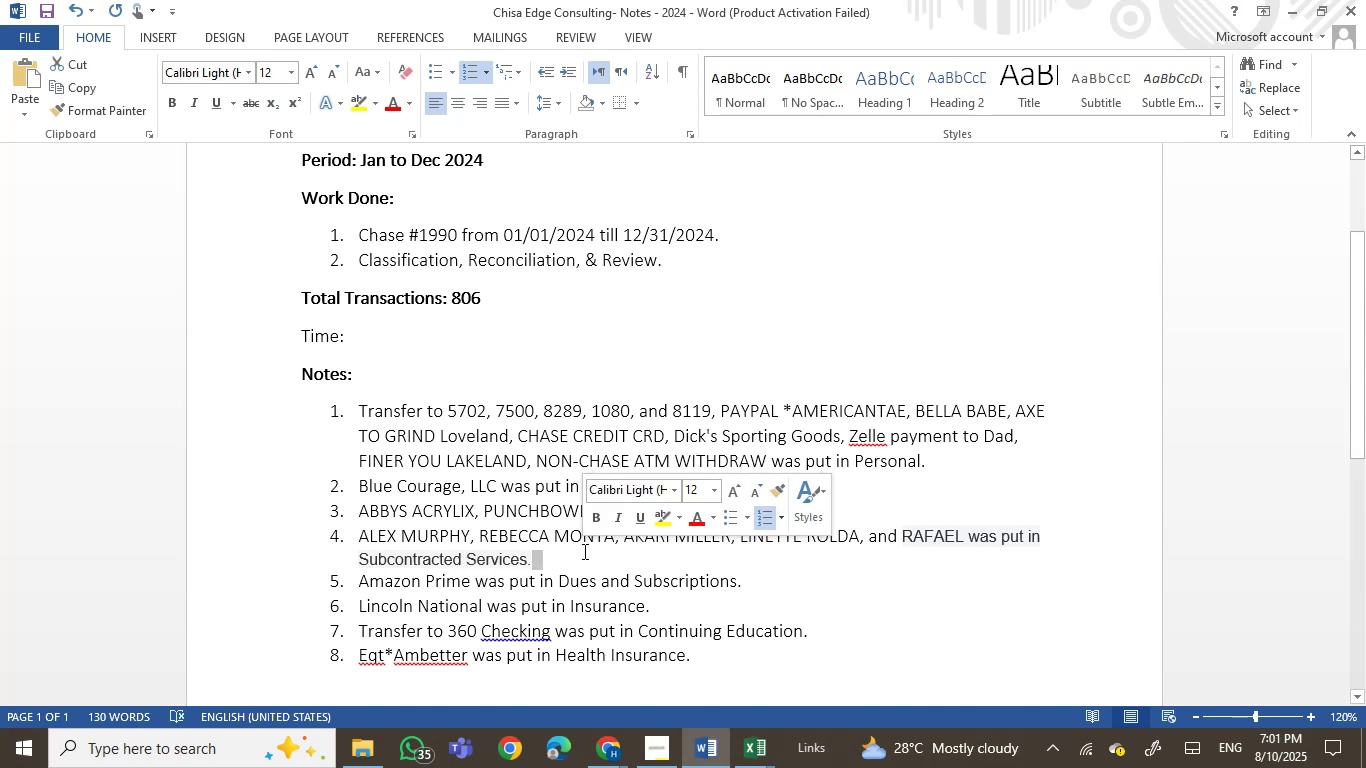 
left_click([583, 551])
 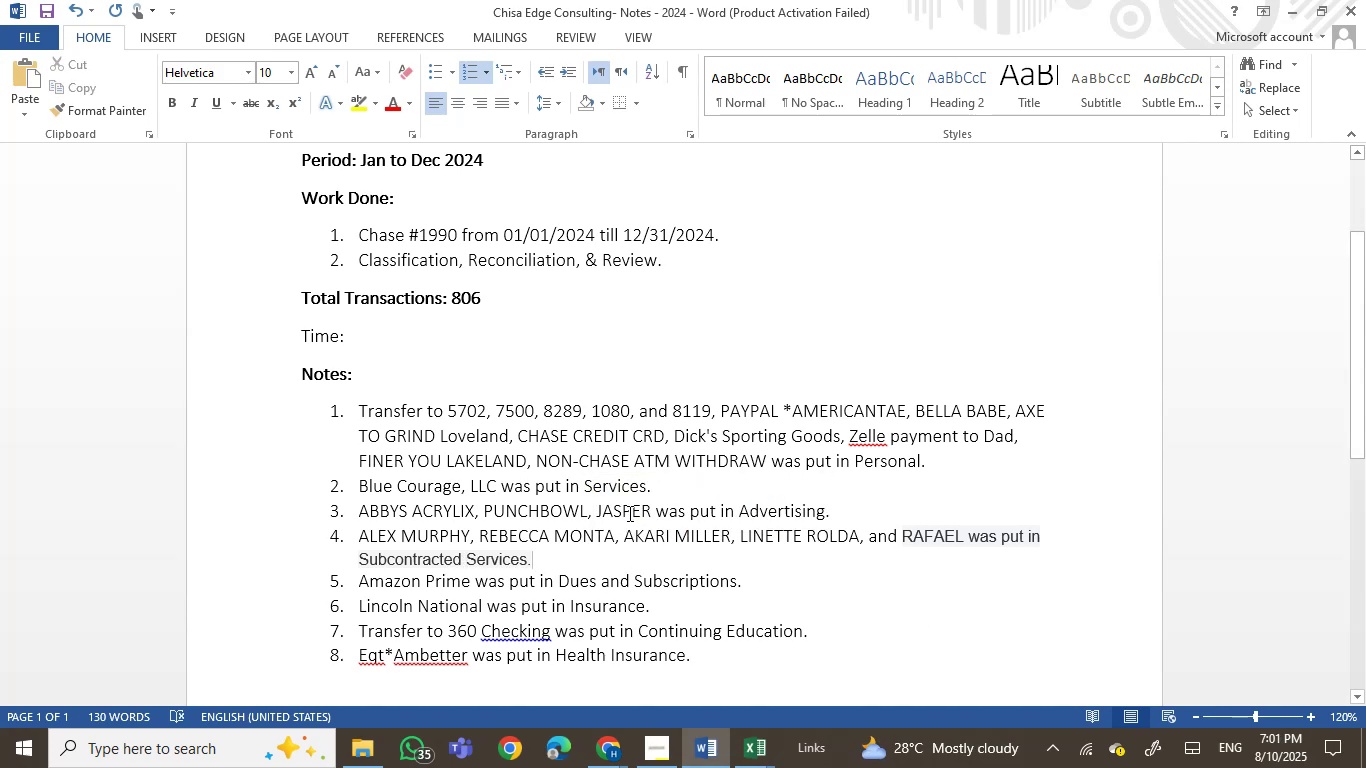 
left_click([701, 766])
 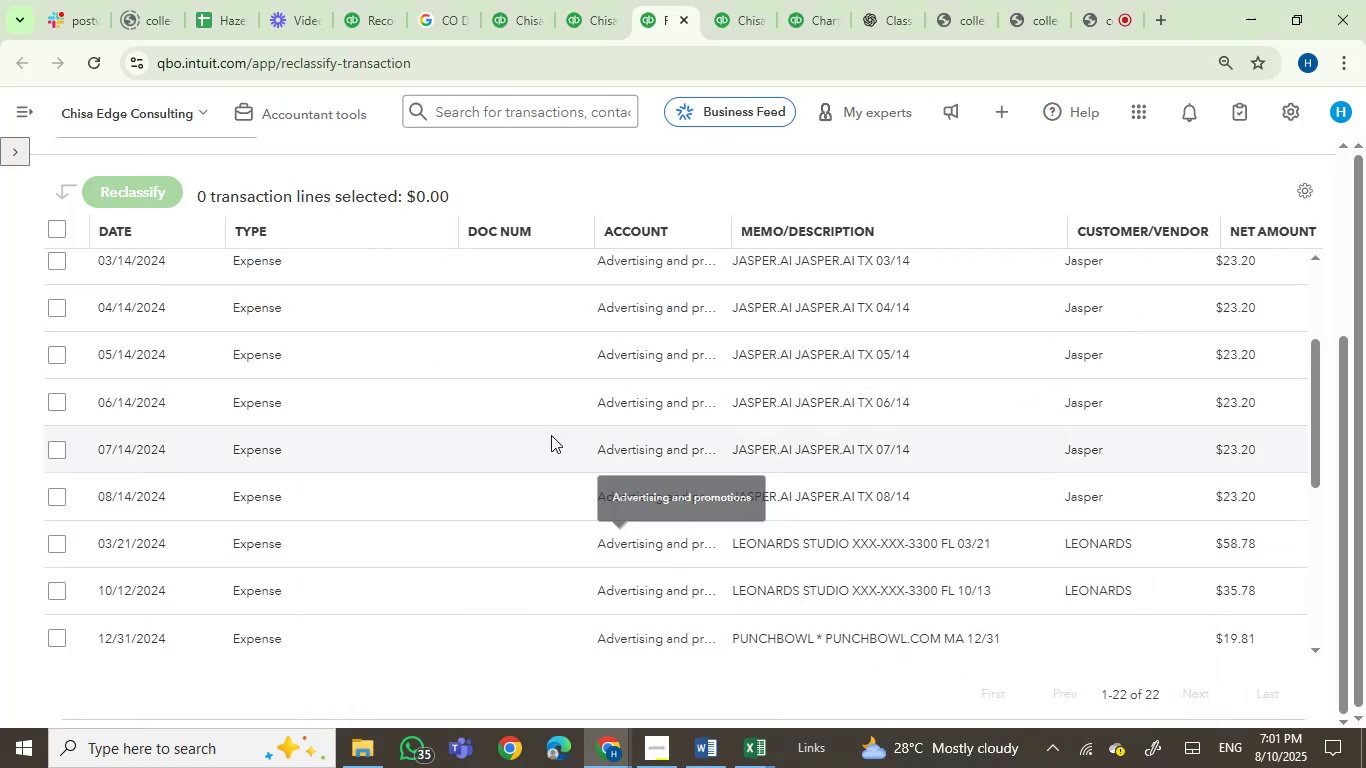 
scroll: coordinate [549, 449], scroll_direction: down, amount: 2.0
 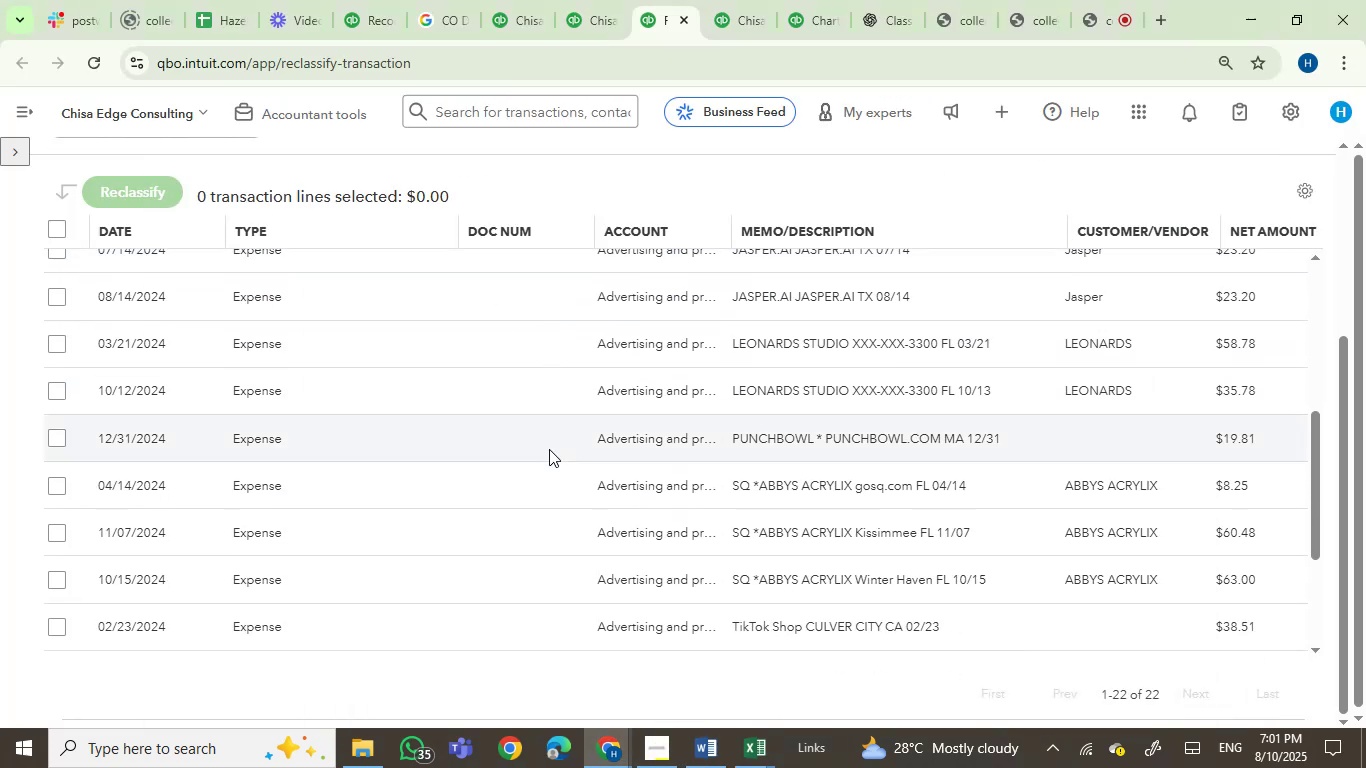 
scroll: coordinate [549, 449], scroll_direction: none, amount: 0.0
 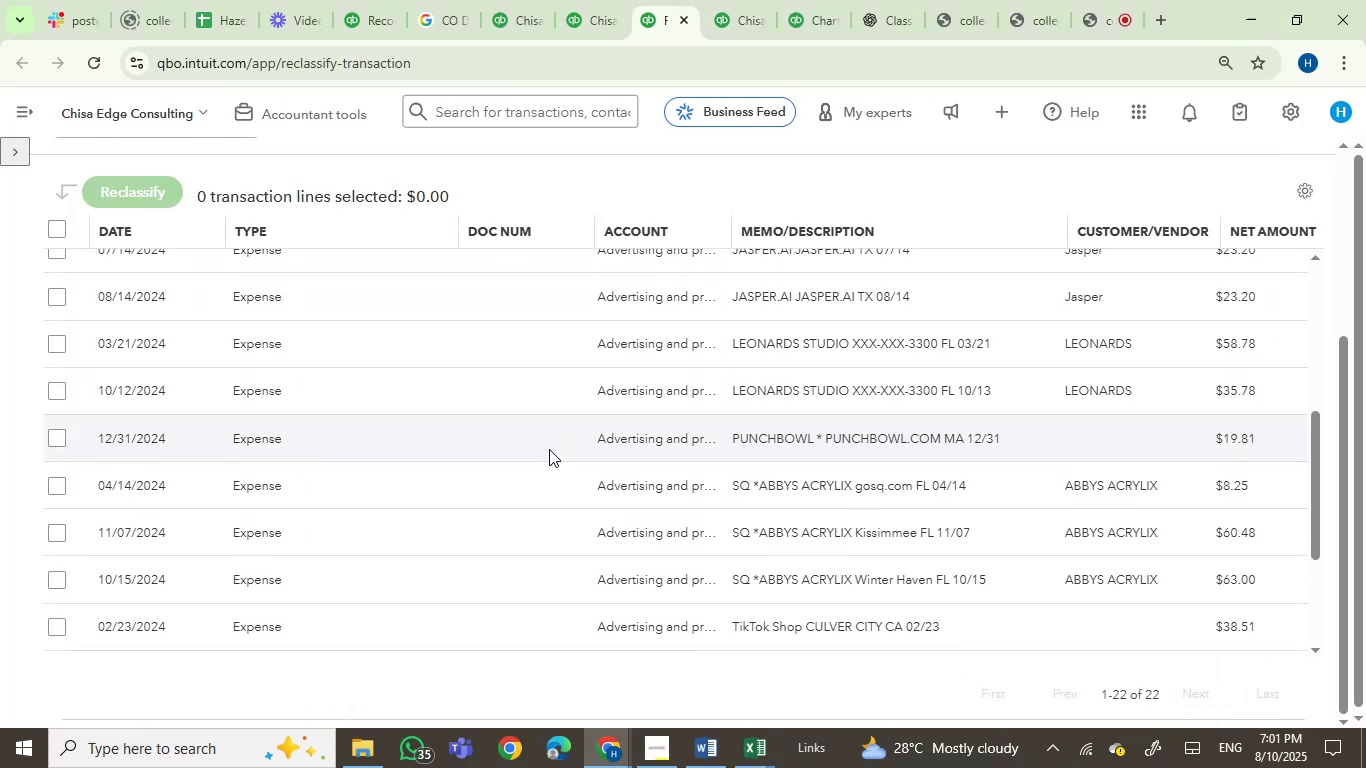 
scroll: coordinate [594, 551], scroll_direction: down, amount: 12.0
 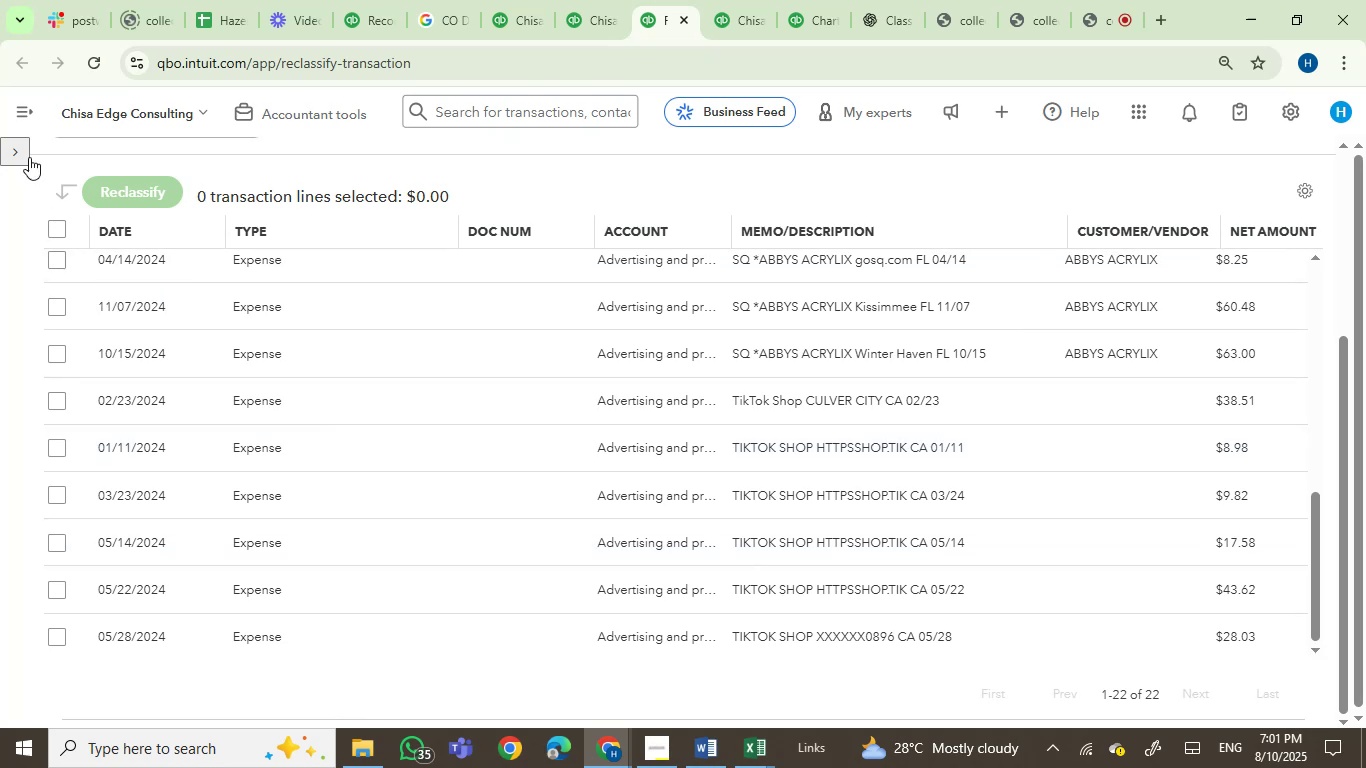 
left_click([13, 147])
 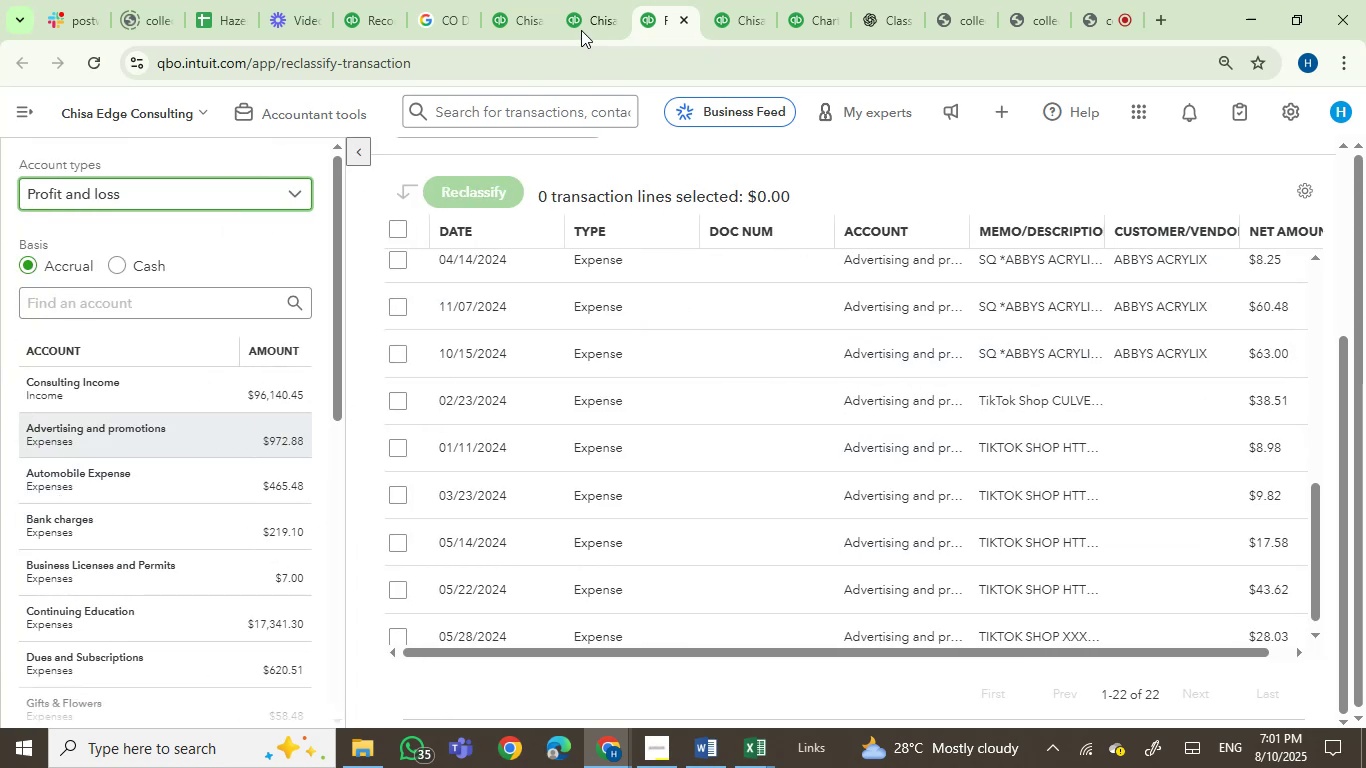 
left_click([589, 2])
 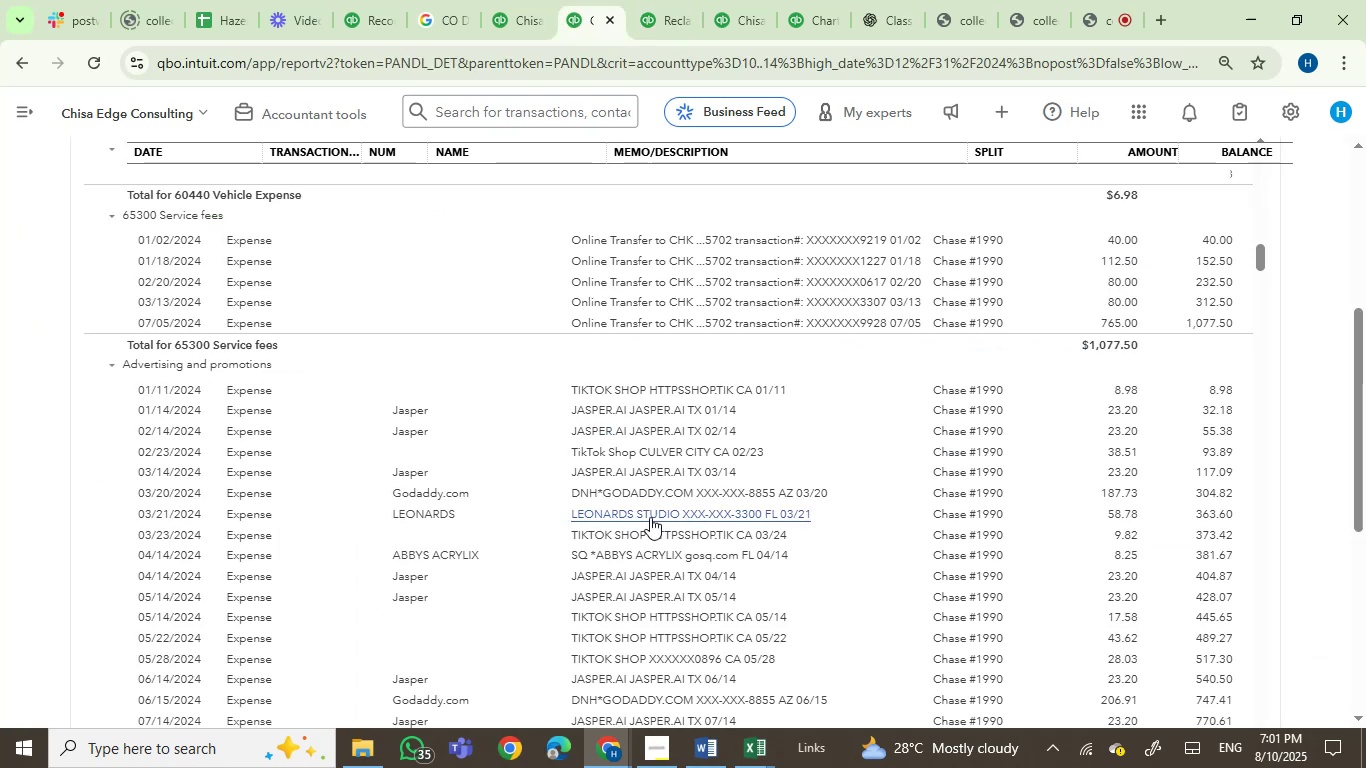 
scroll: coordinate [808, 477], scroll_direction: down, amount: 5.0
 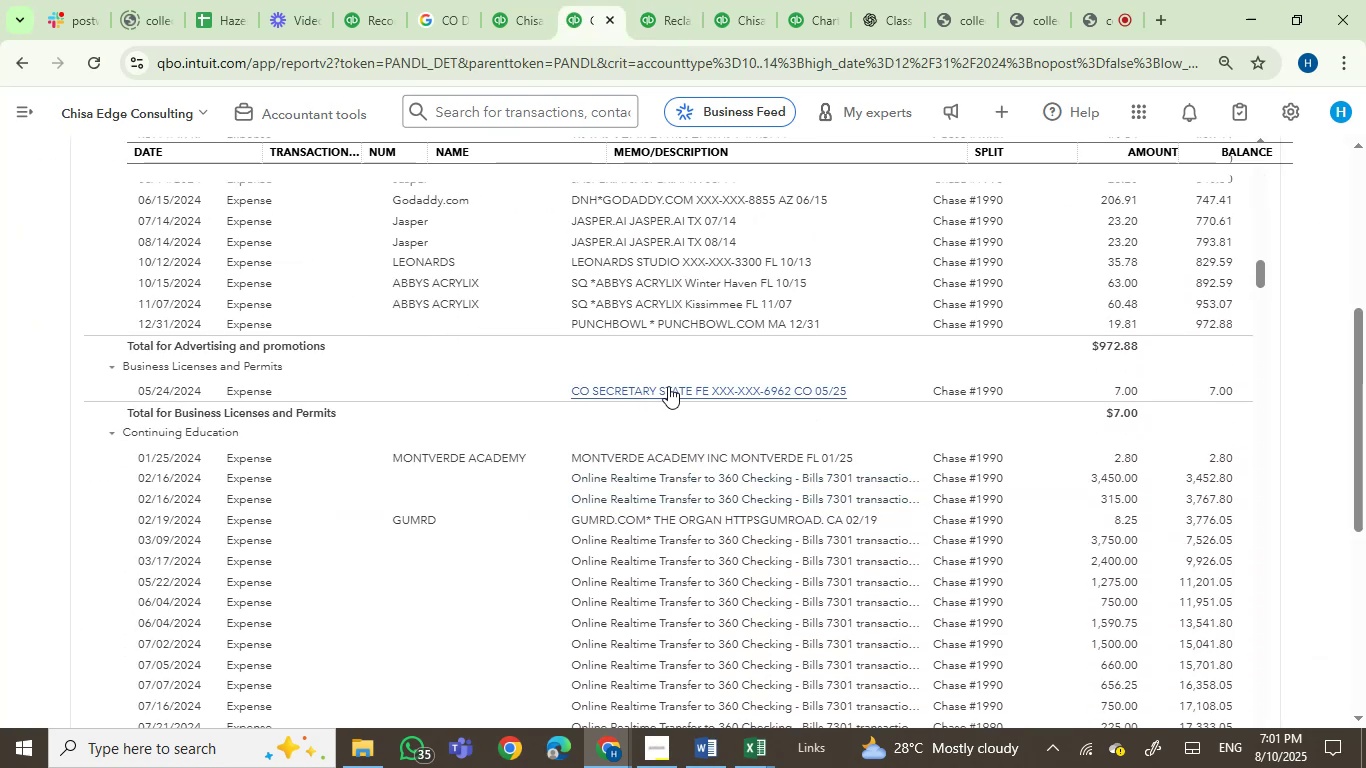 
wait(8.4)
 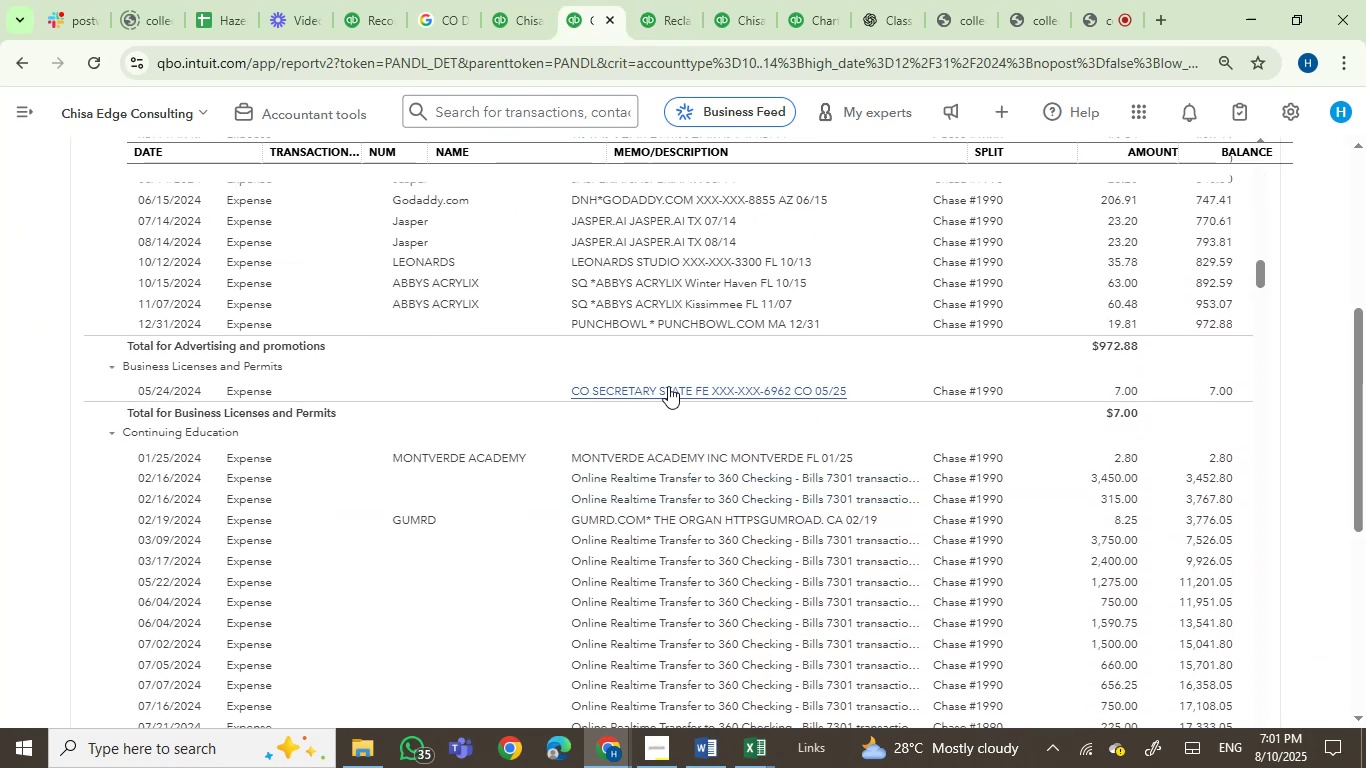 
scroll: coordinate [652, 423], scroll_direction: down, amount: 1.0
 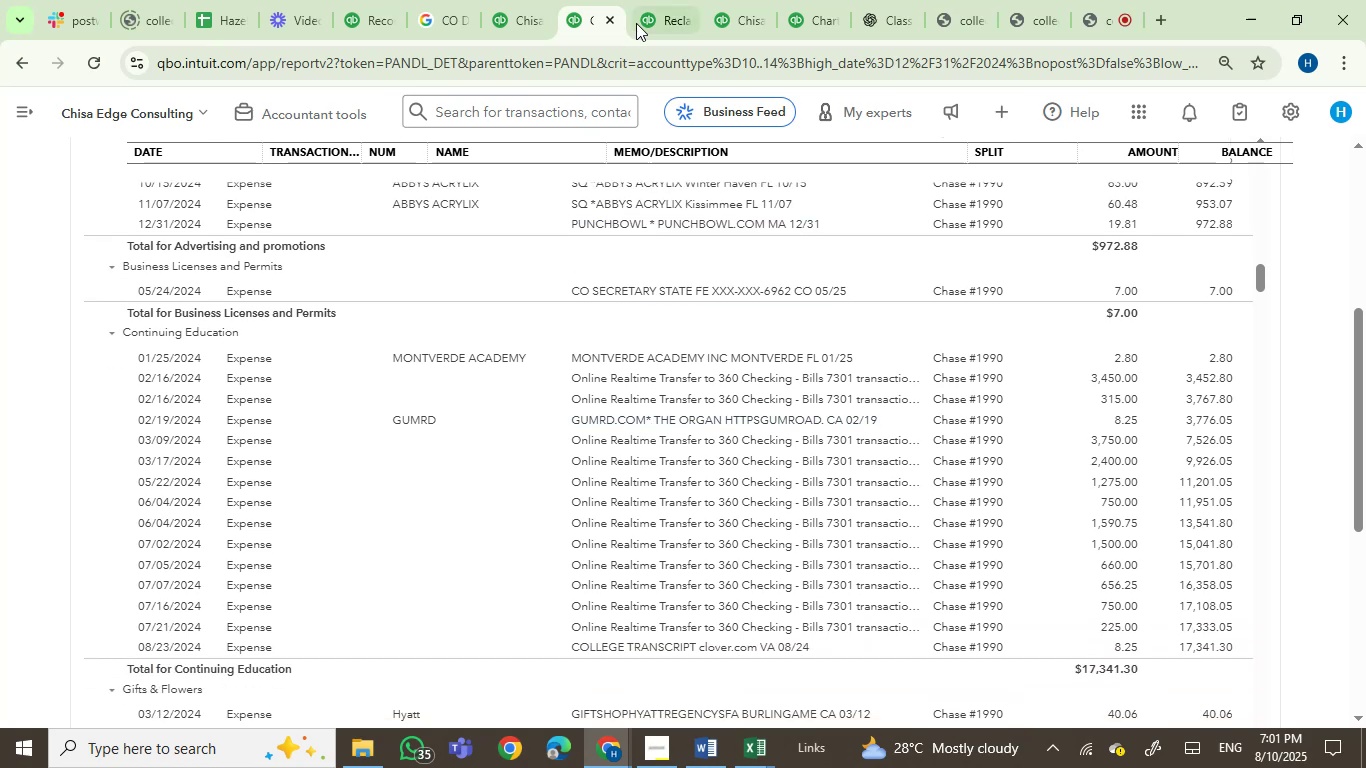 
left_click([827, 16])
 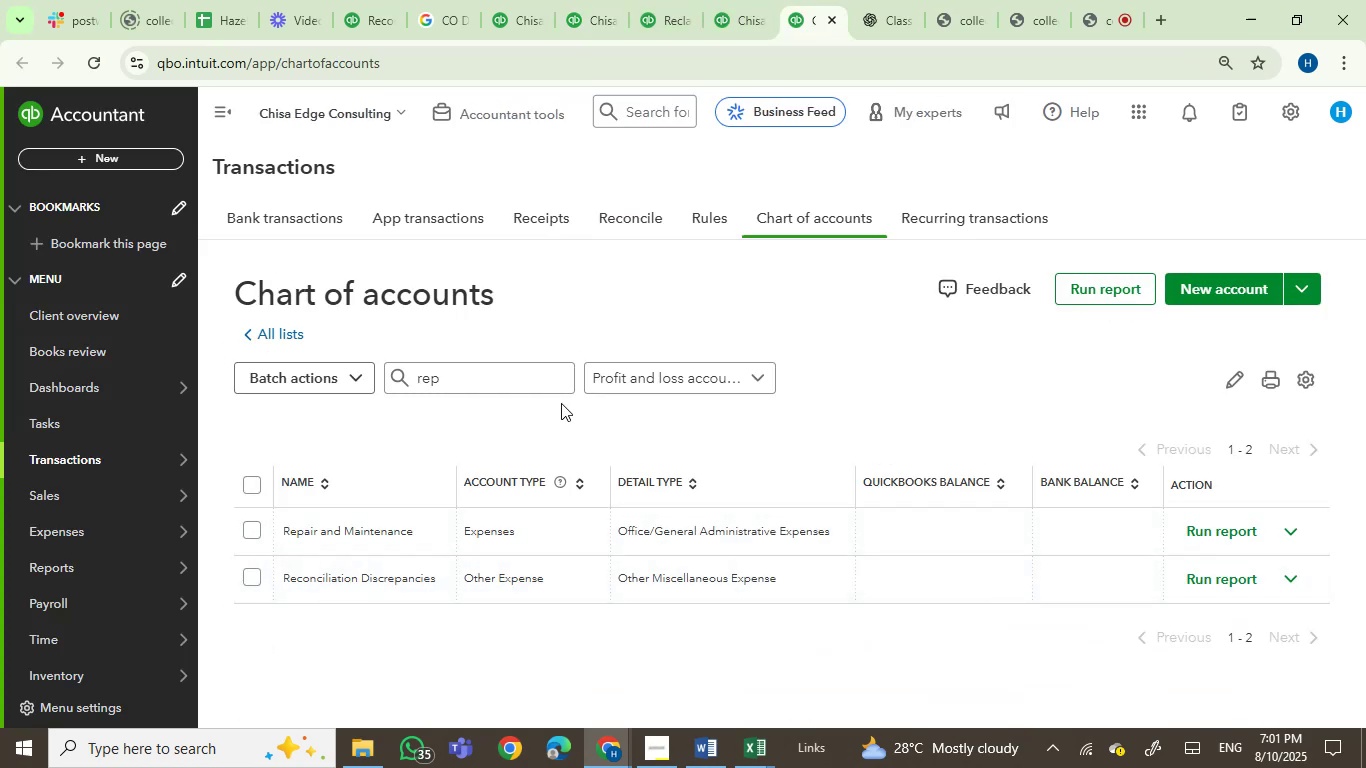 
left_click_drag(start_coordinate=[527, 391], to_coordinate=[367, 377])
 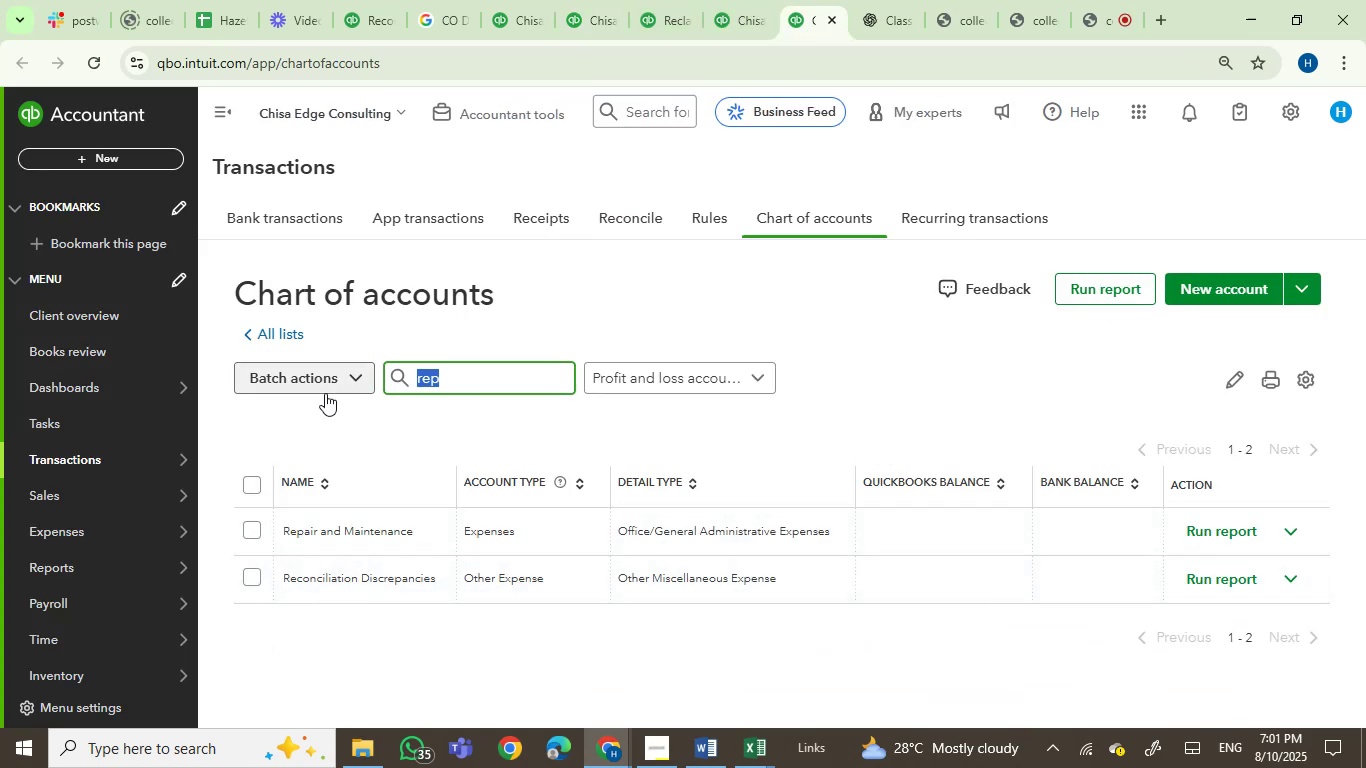 
type(licen)
 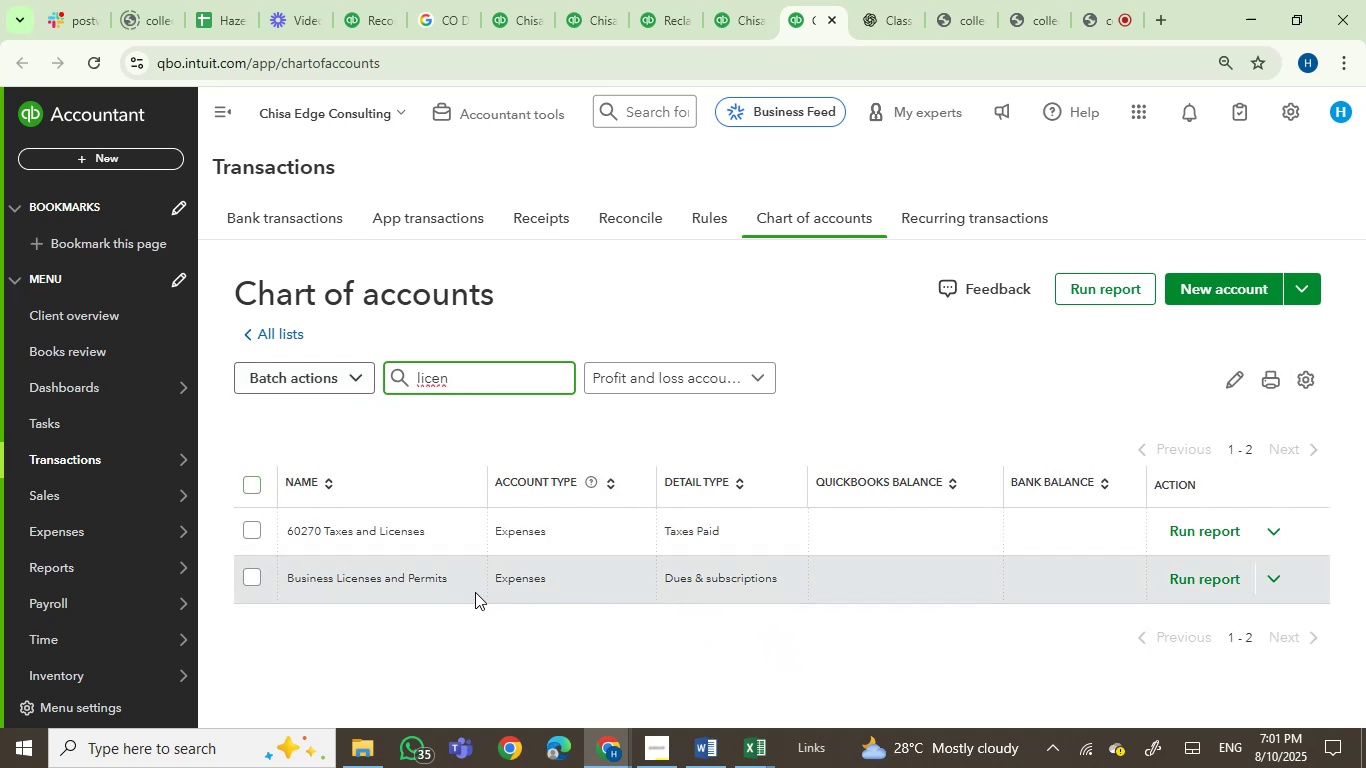 
wait(9.23)
 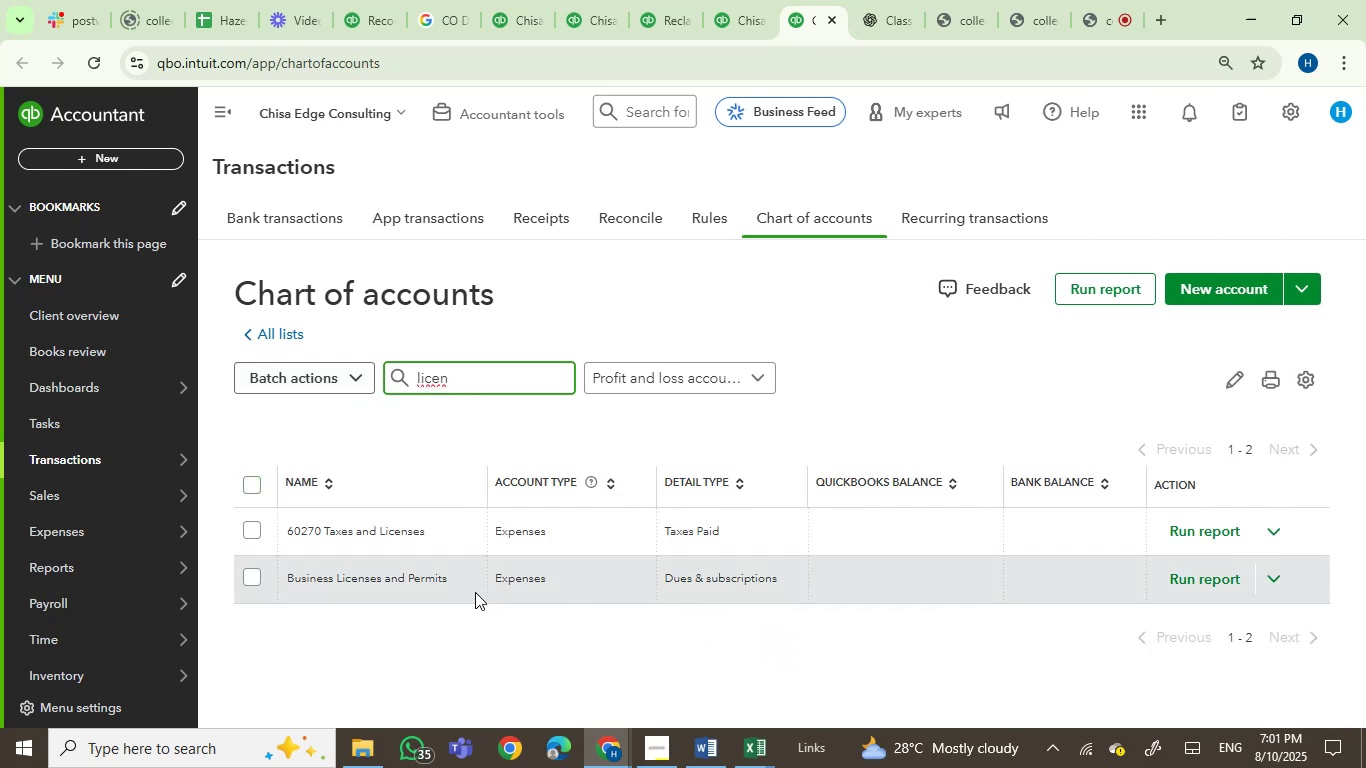 
left_click([641, 0])
 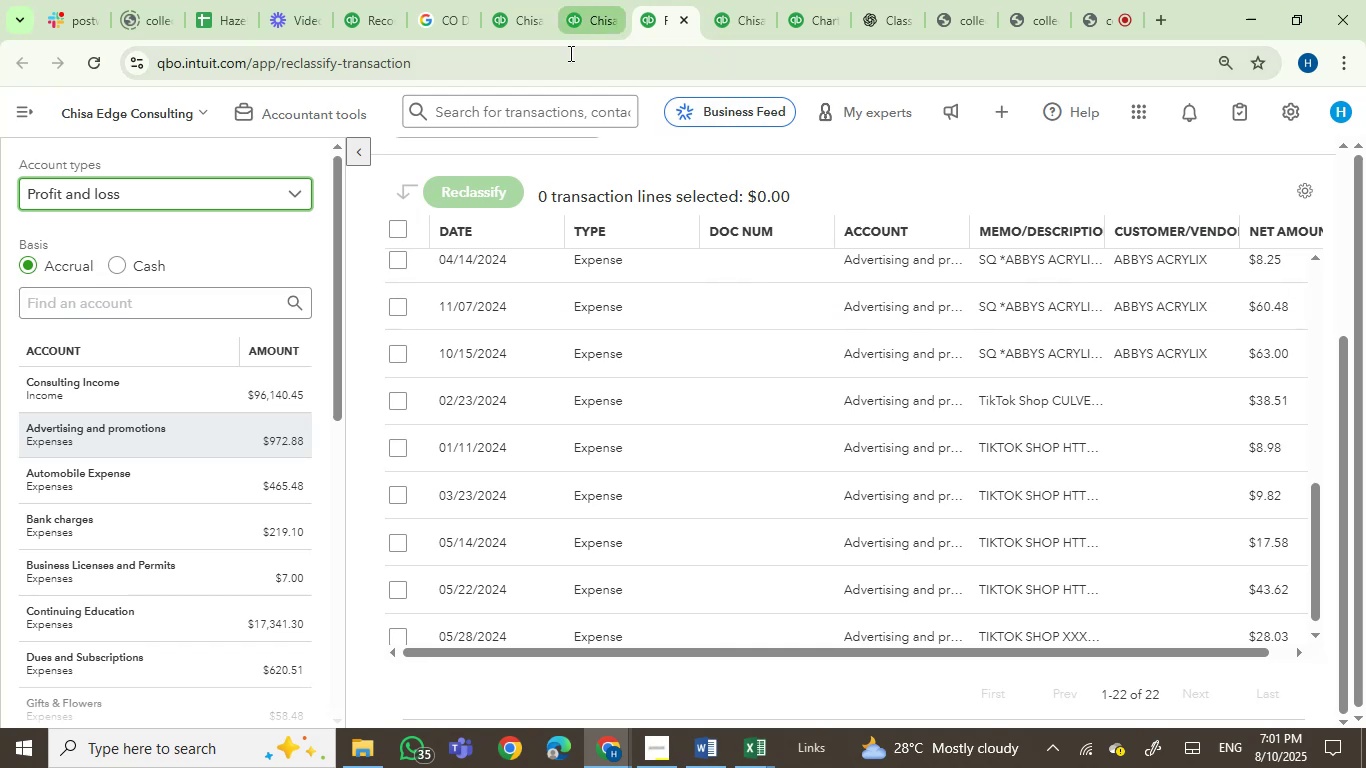 
left_click([586, 4])
 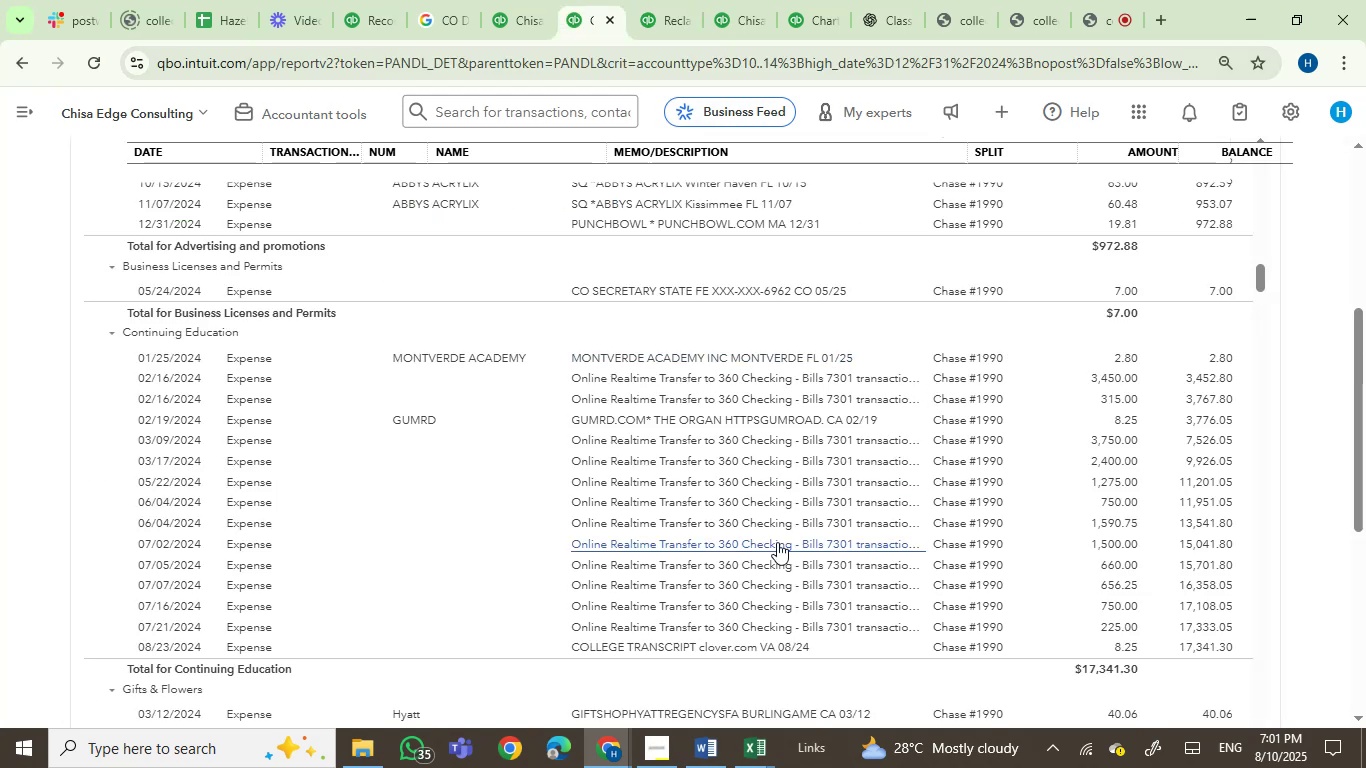 
scroll: coordinate [967, 501], scroll_direction: down, amount: 1.0
 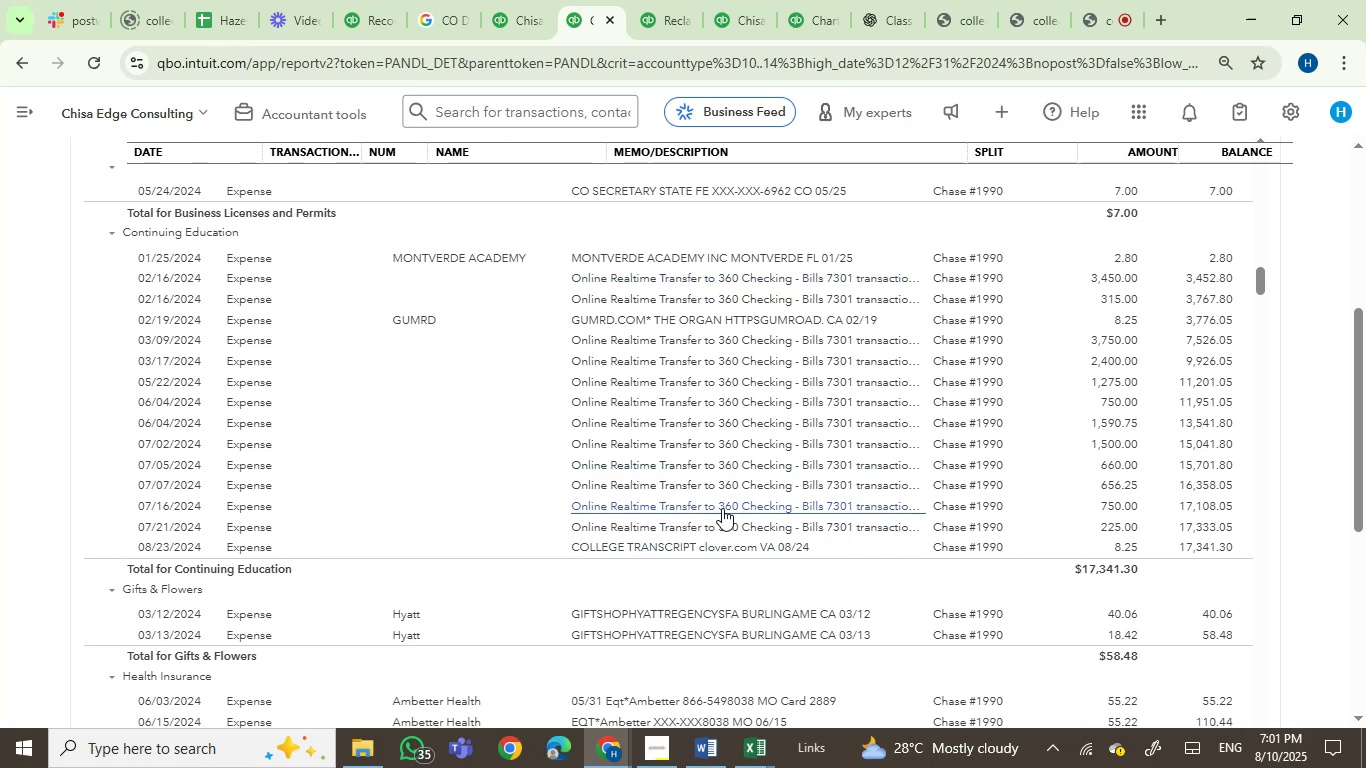 
wait(13.86)
 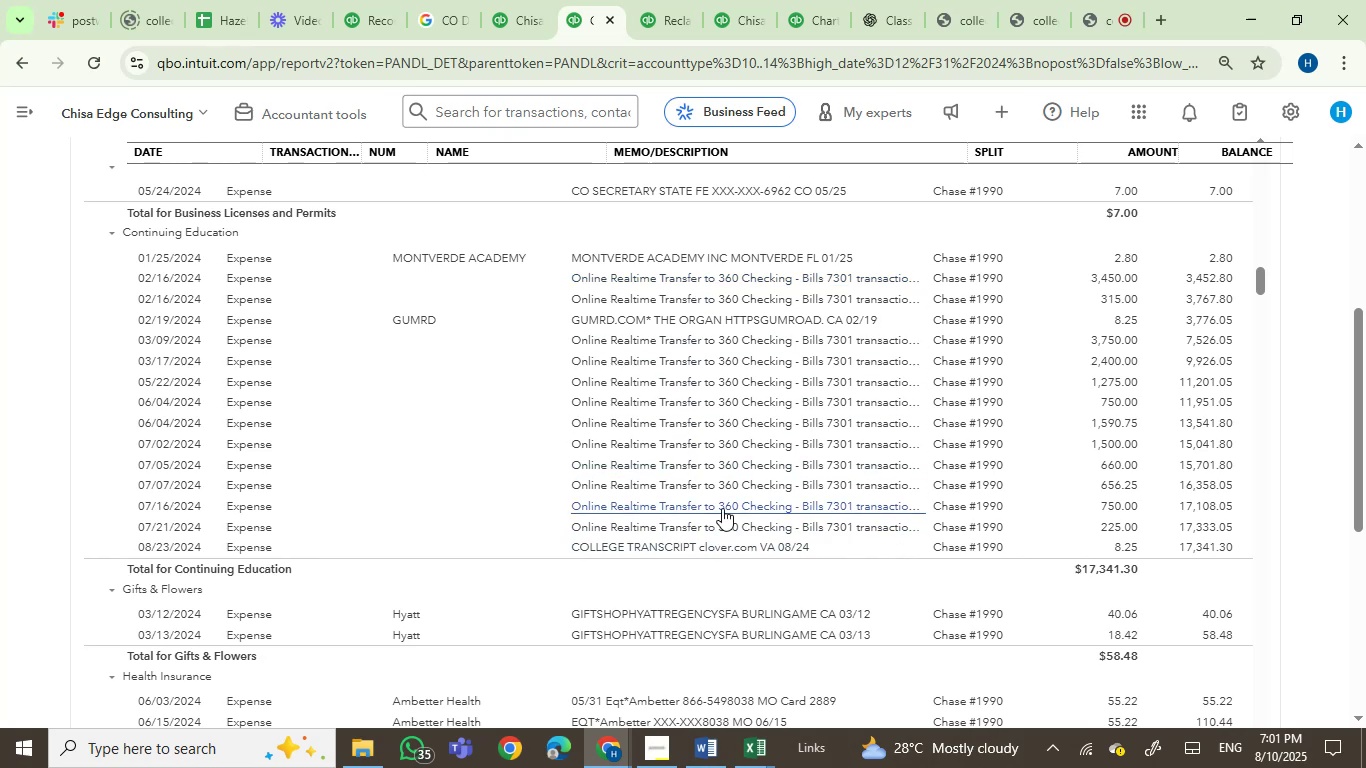 
left_click_drag(start_coordinate=[447, 320], to_coordinate=[388, 321])
 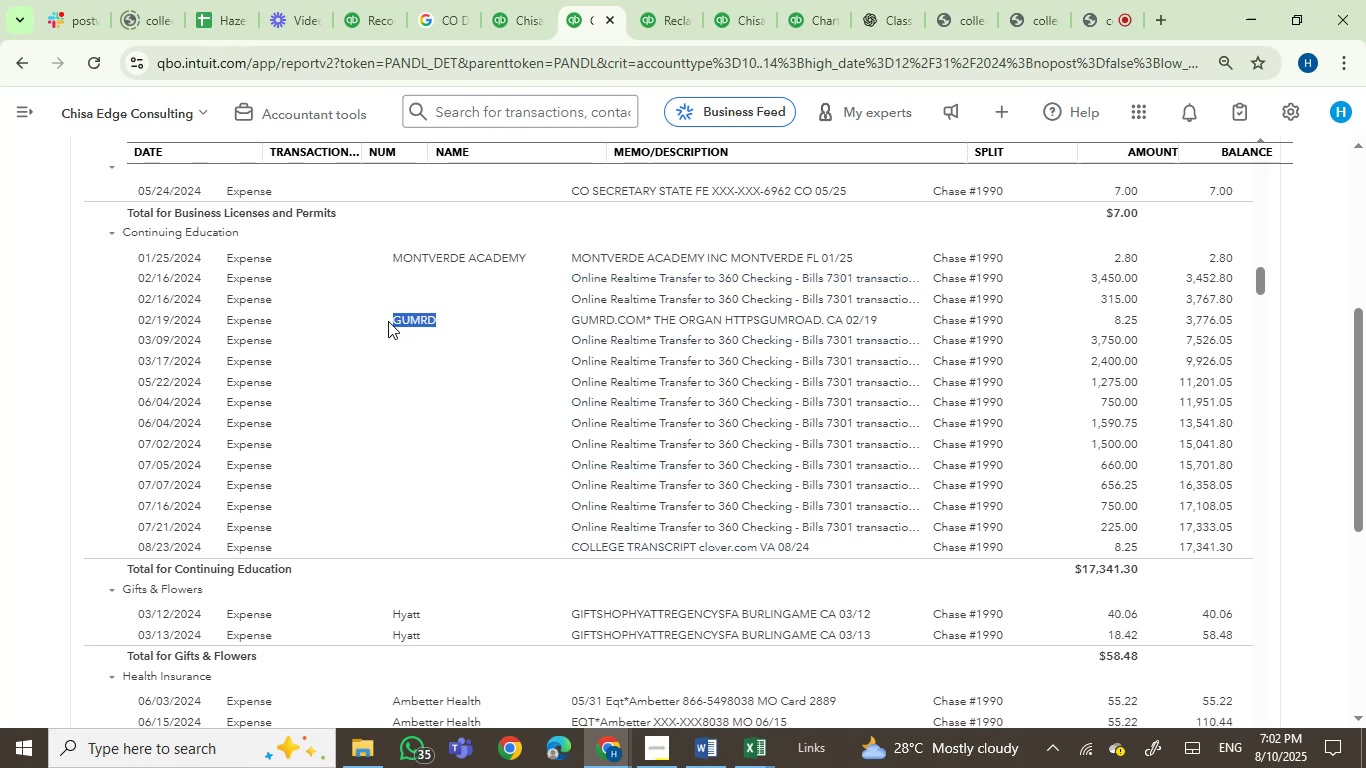 
key(Control+C)
 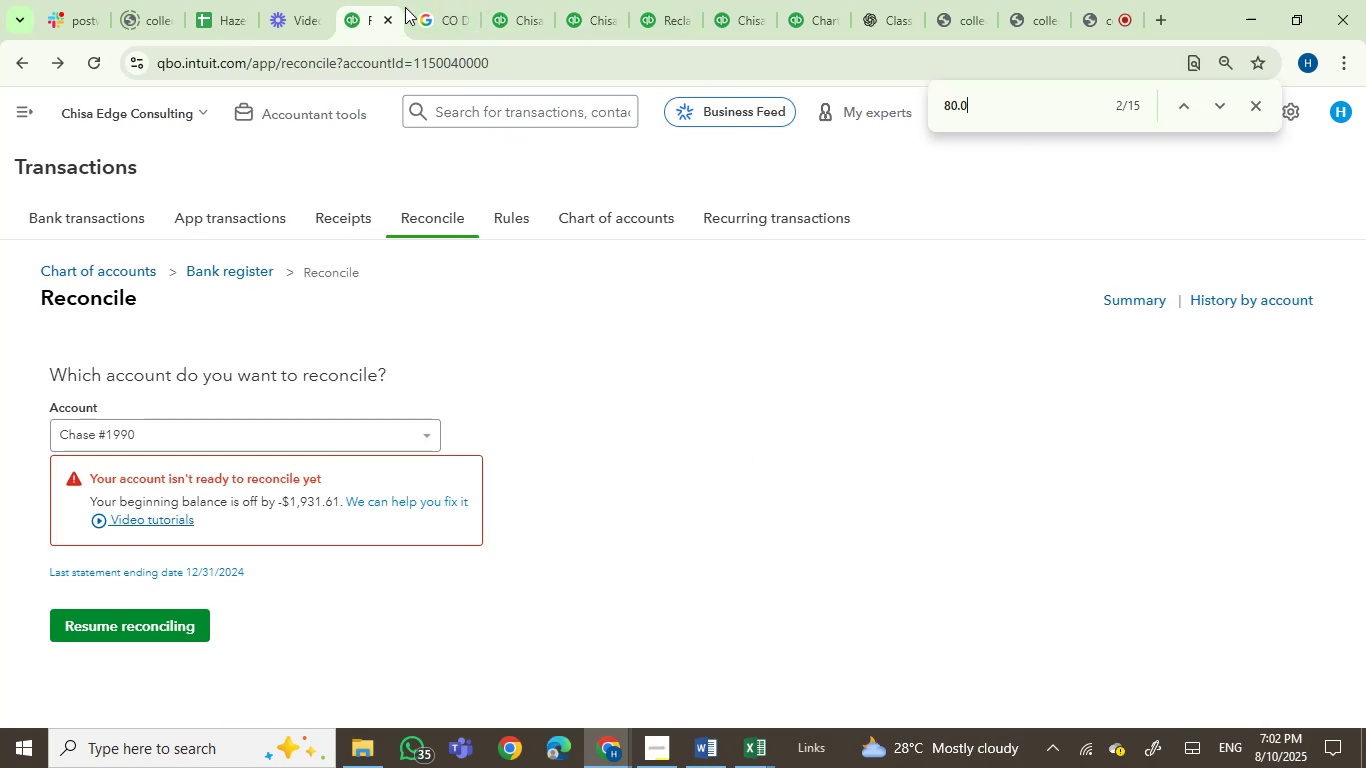 
double_click([434, 10])
 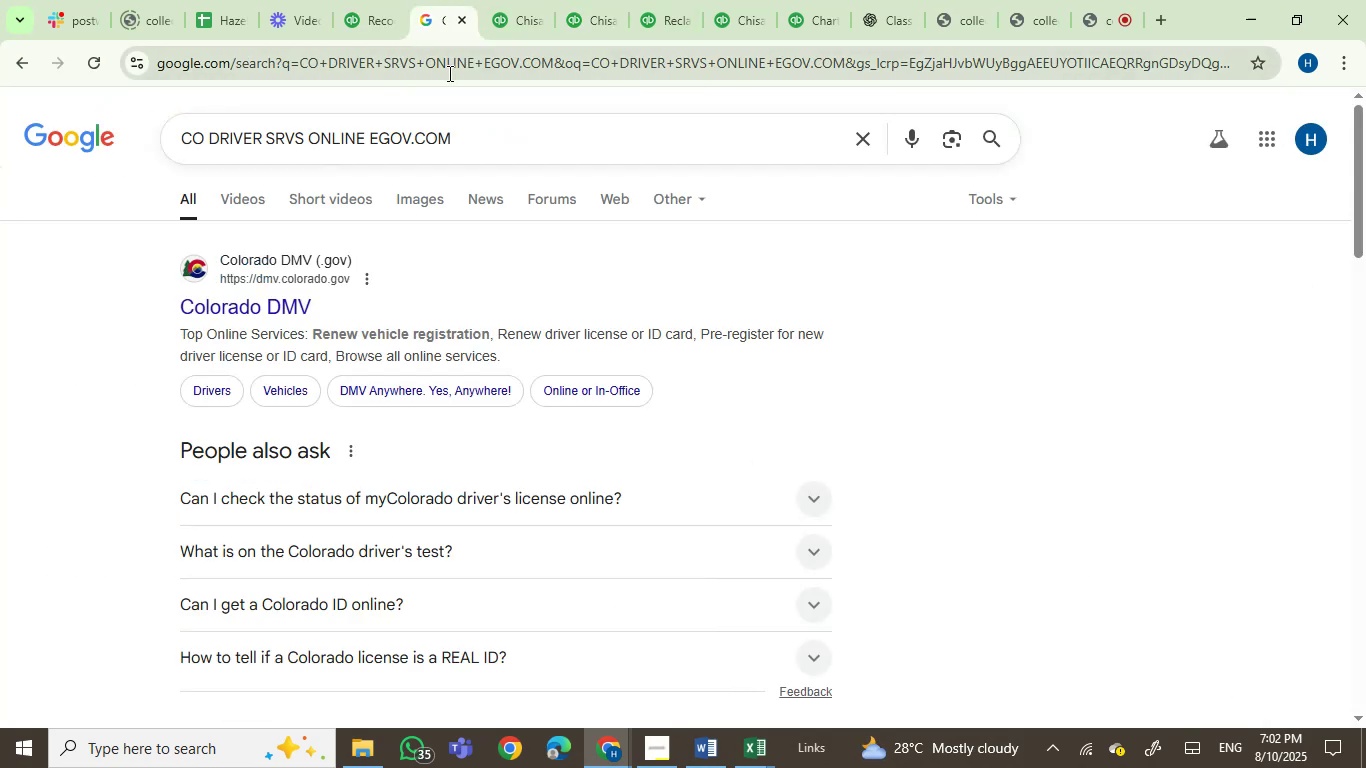 
left_click([451, 67])
 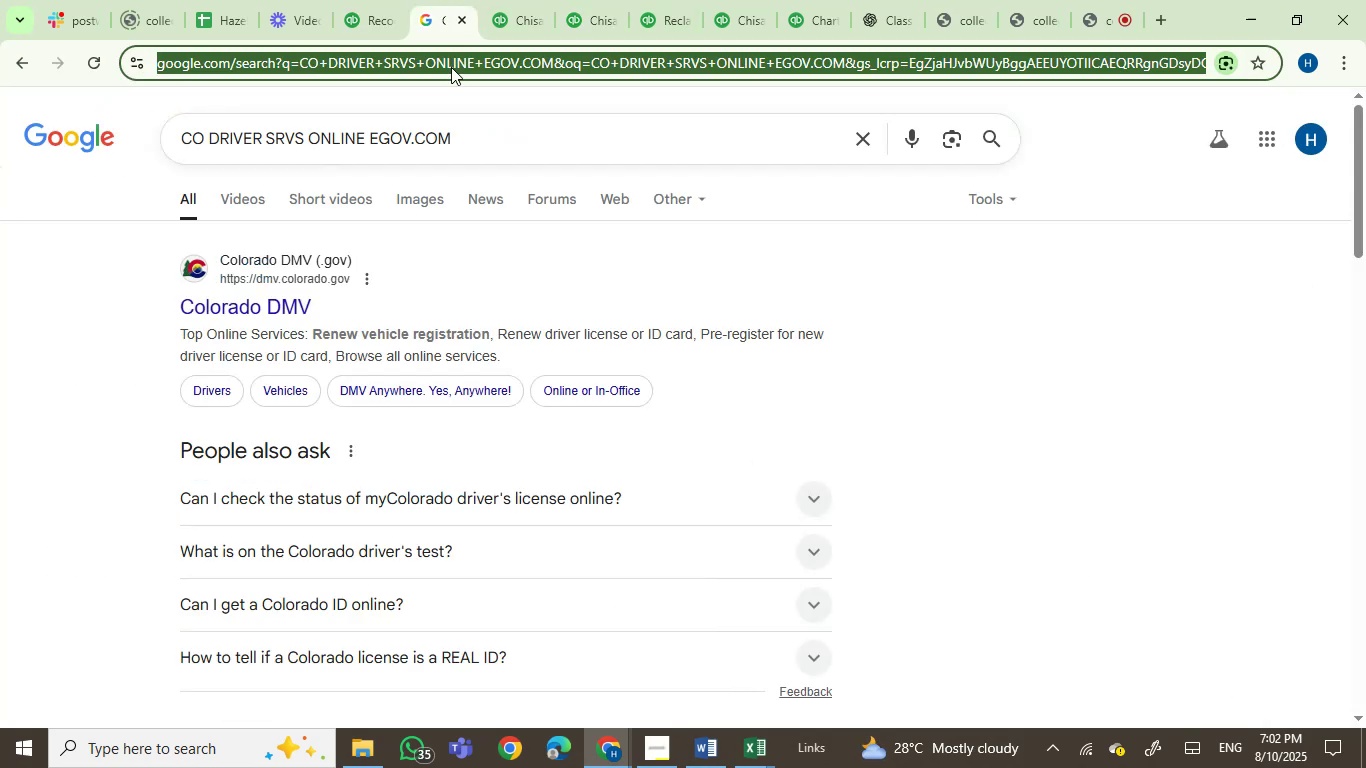 
key(Control+V)
 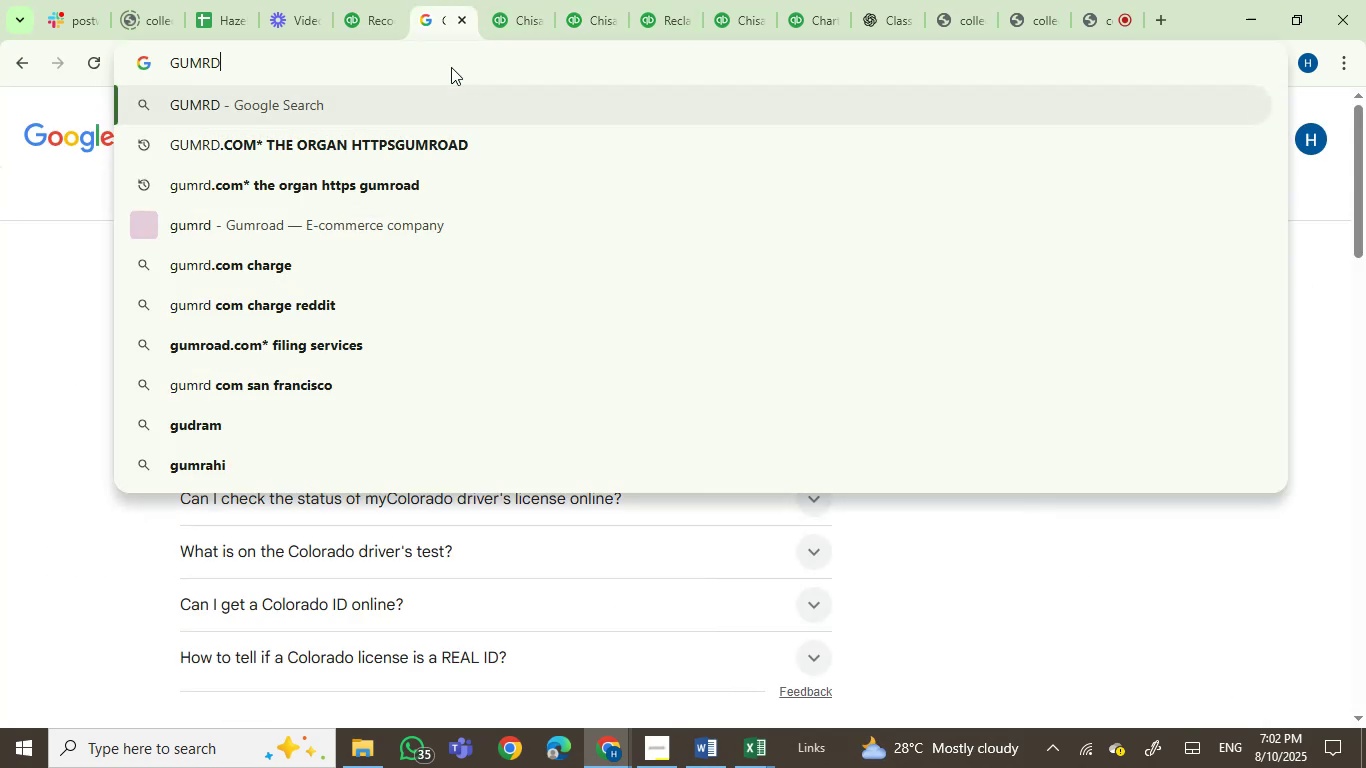 
key(Enter)
 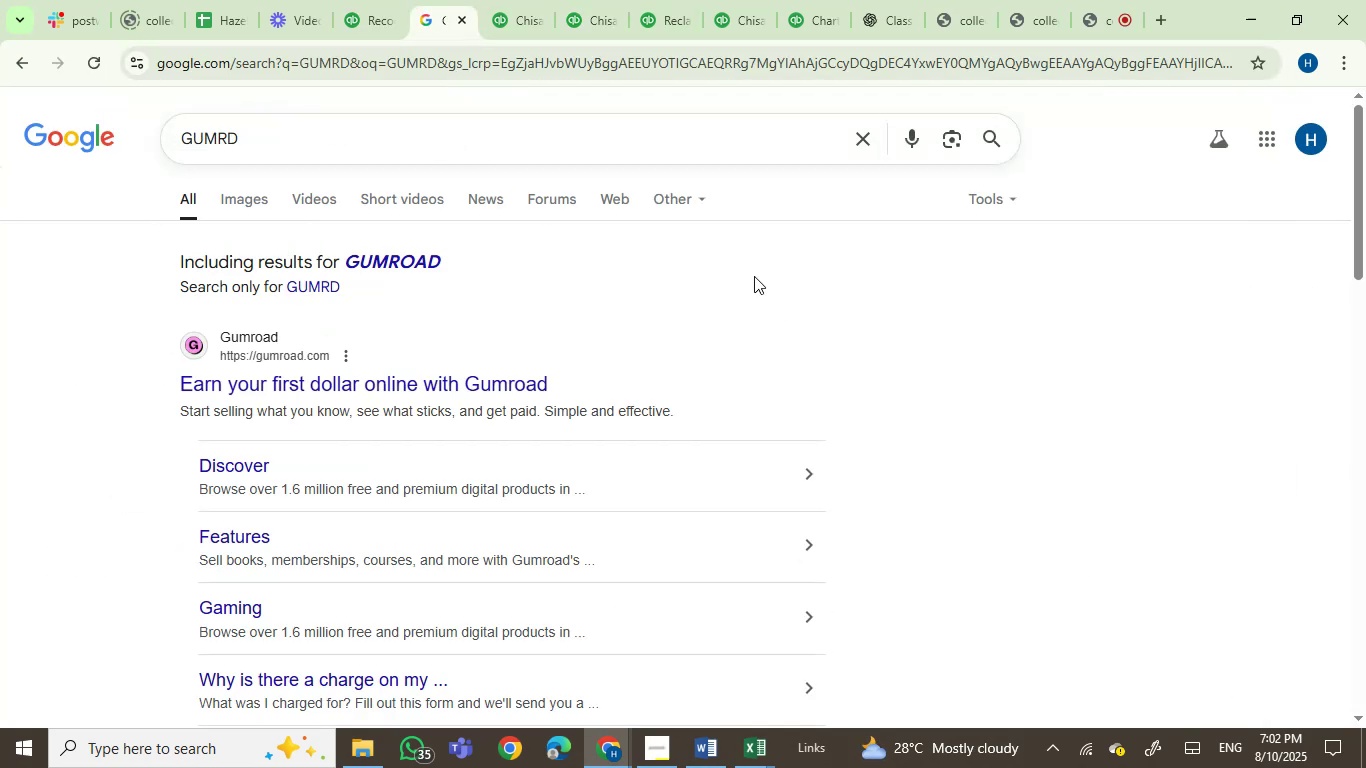 
scroll: coordinate [944, 381], scroll_direction: down, amount: 3.0
 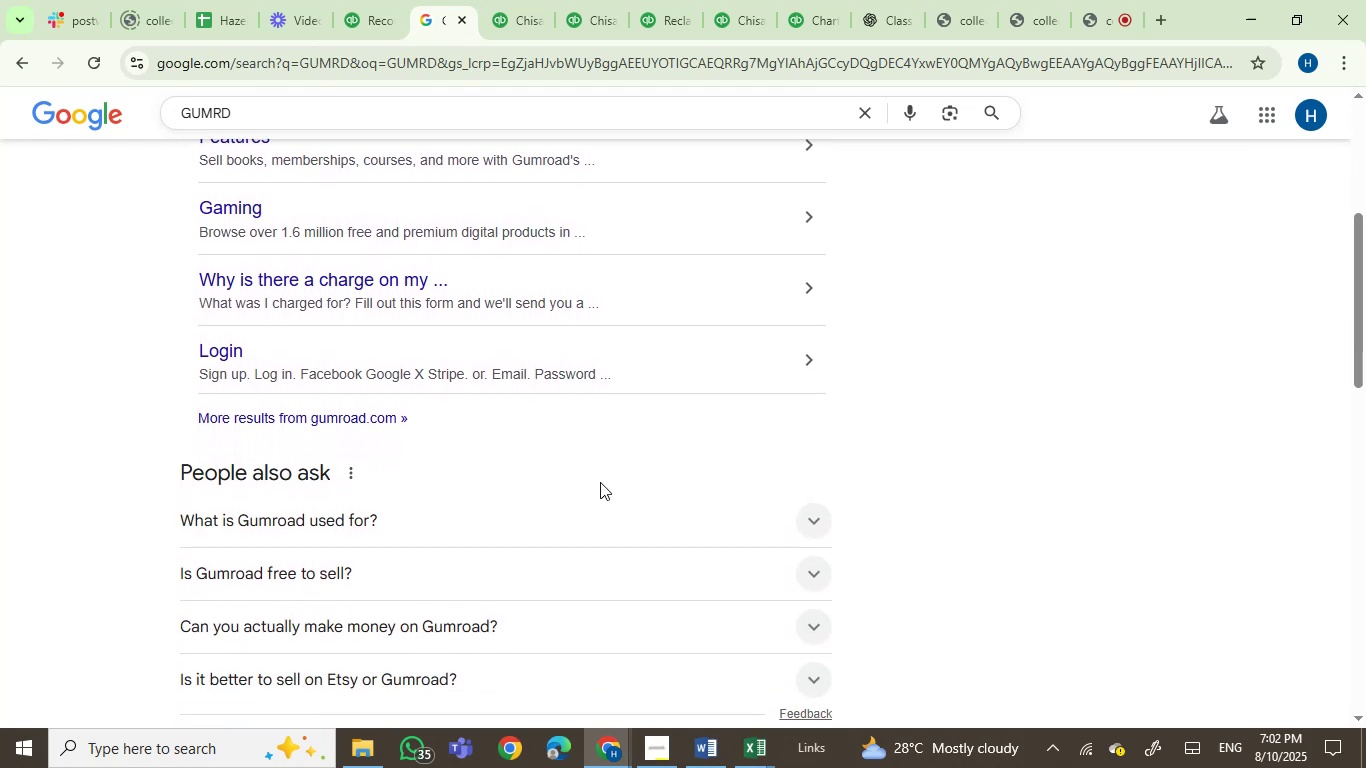 
left_click([424, 527])
 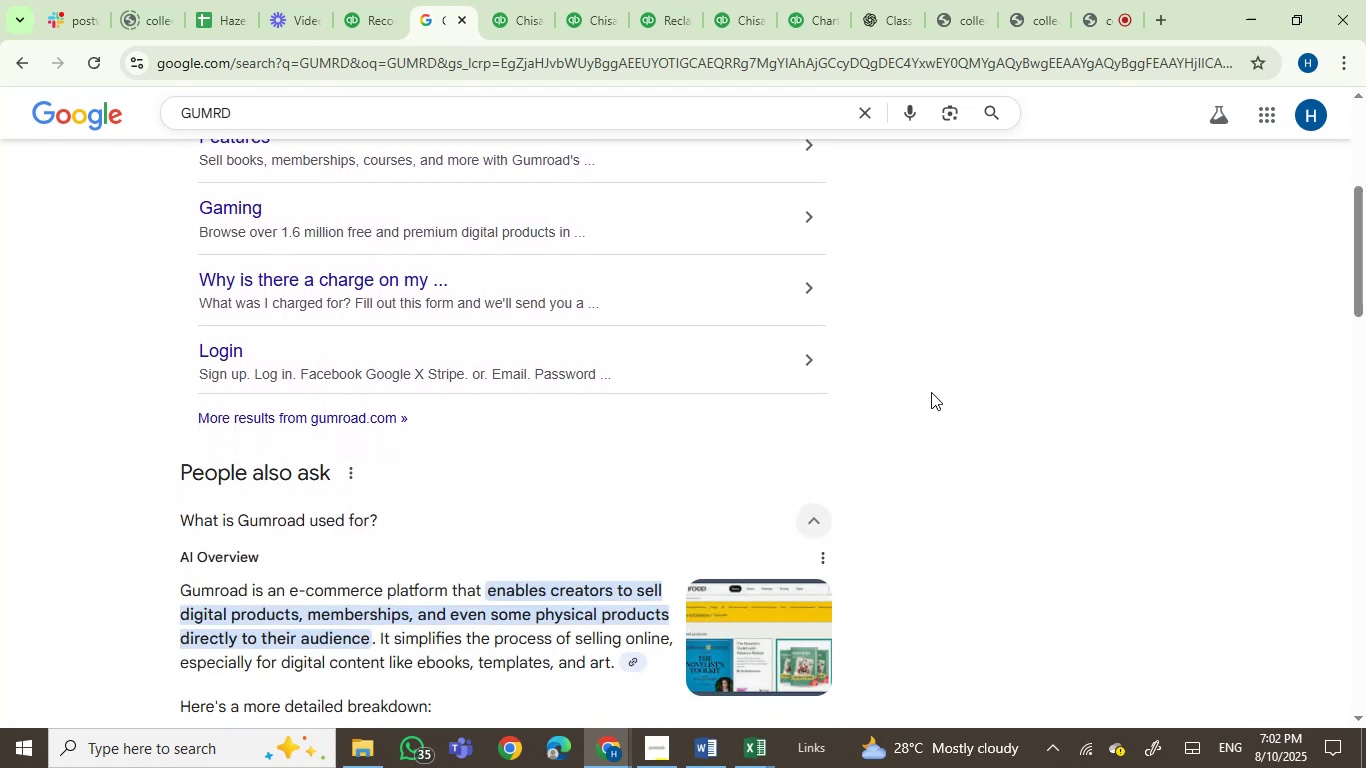 
wait(10.69)
 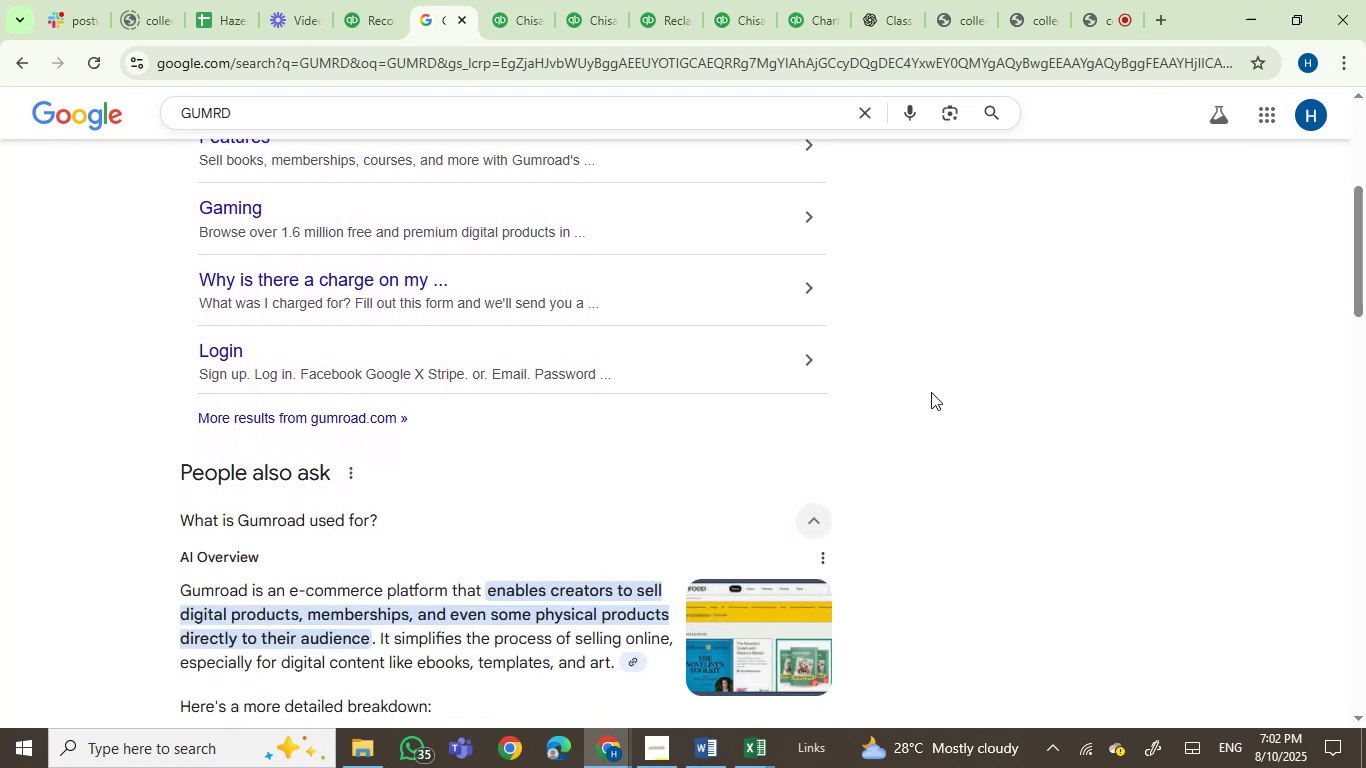 
left_click([1089, 15])
 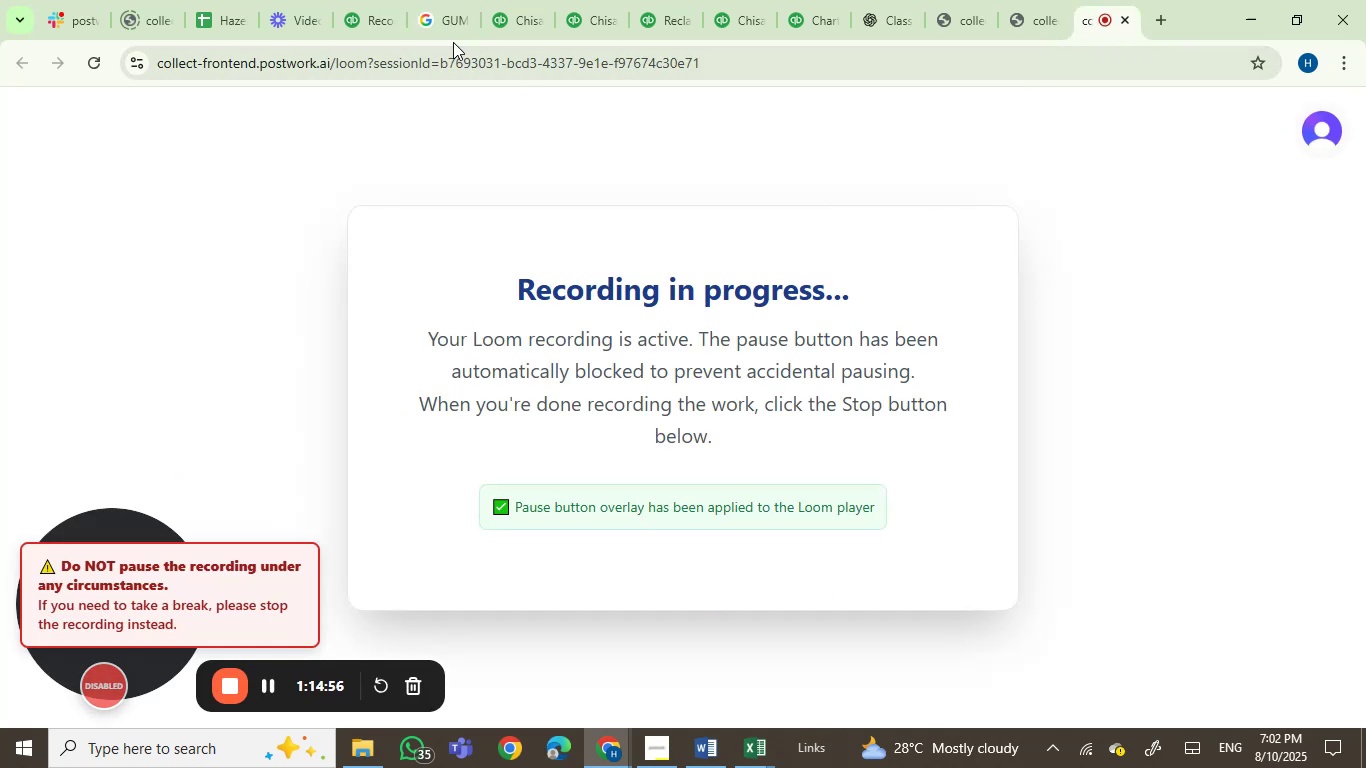 
left_click([438, 12])
 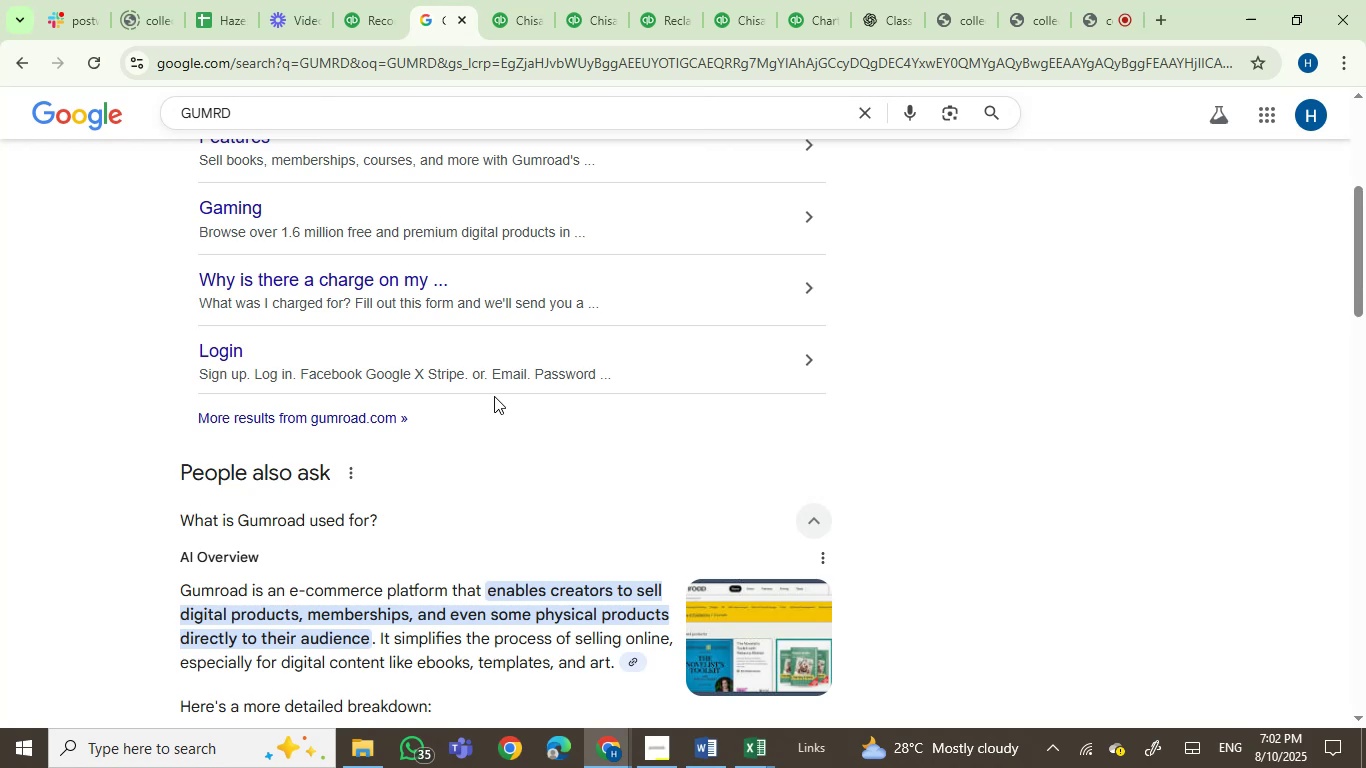 
wait(6.13)
 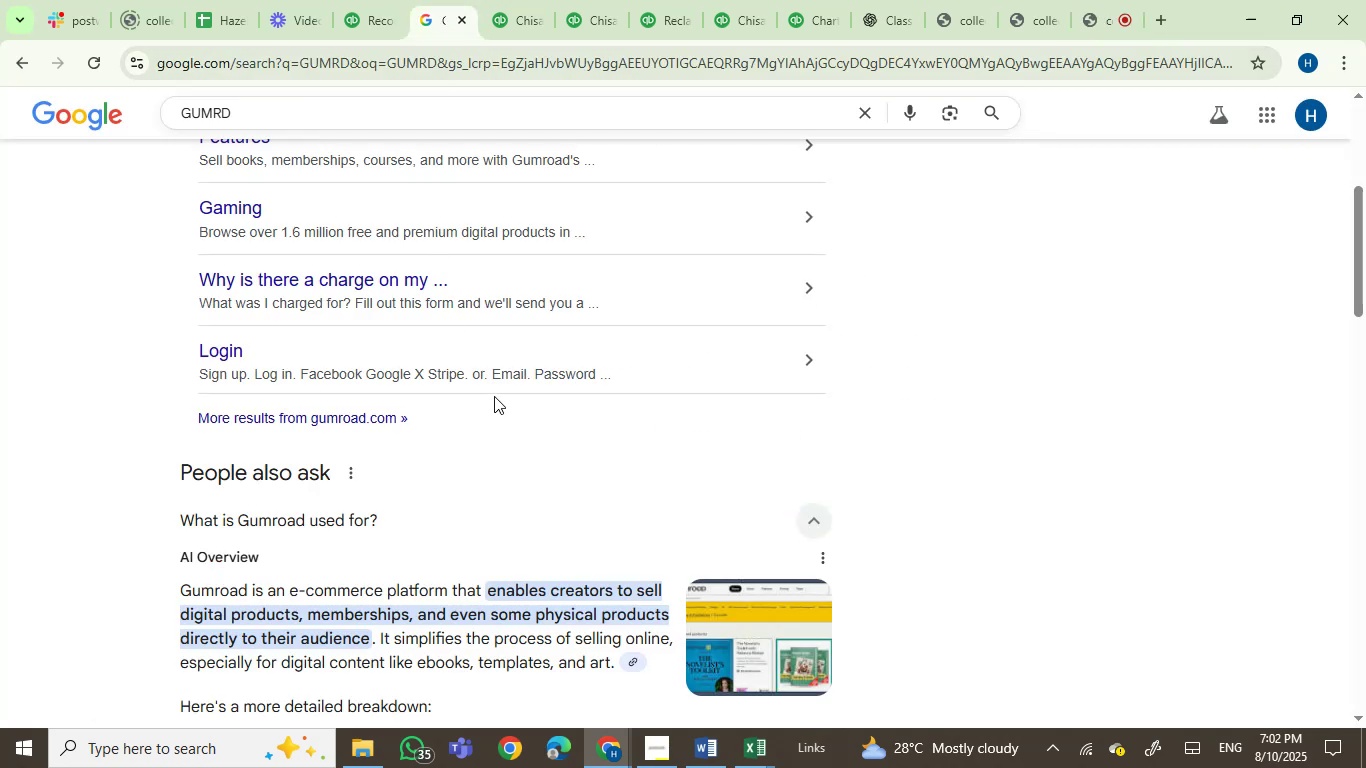 
scroll: coordinate [494, 396], scroll_direction: down, amount: 1.0
 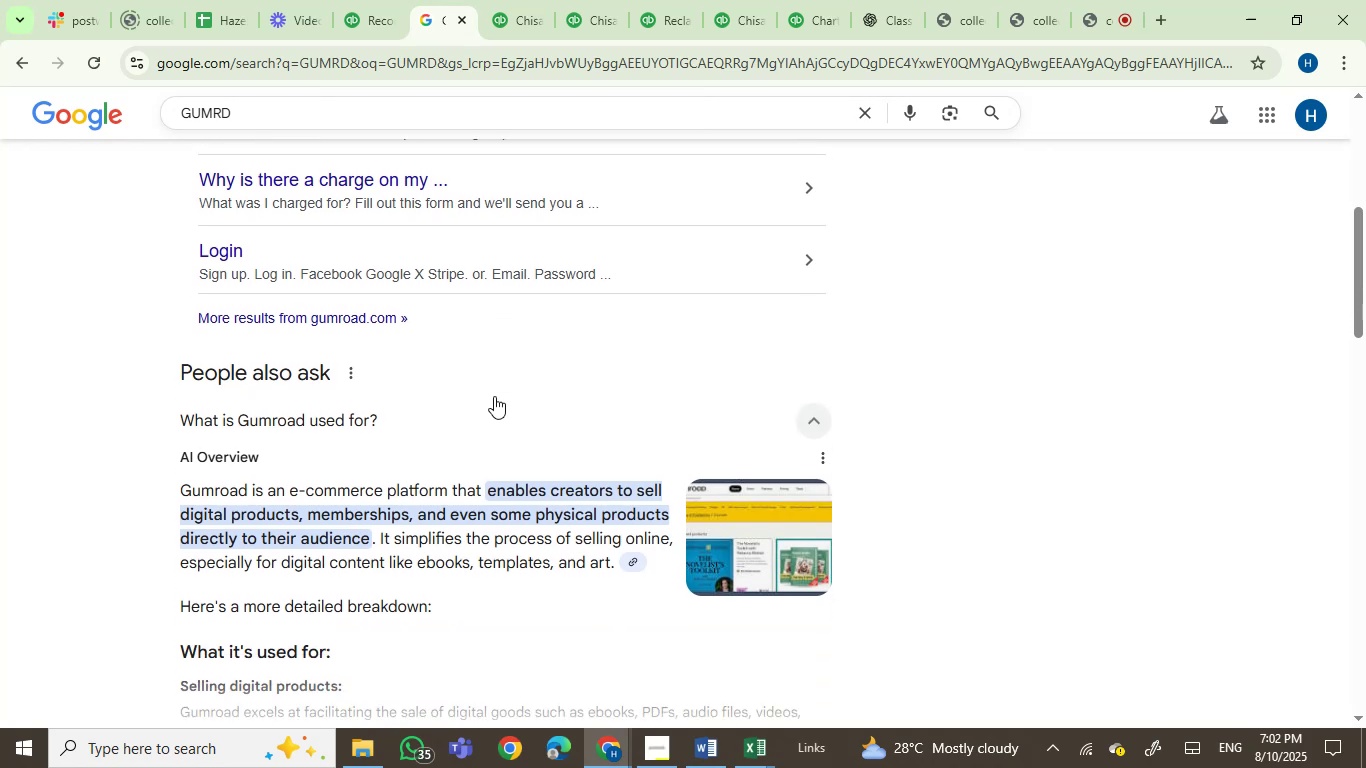 
wait(8.51)
 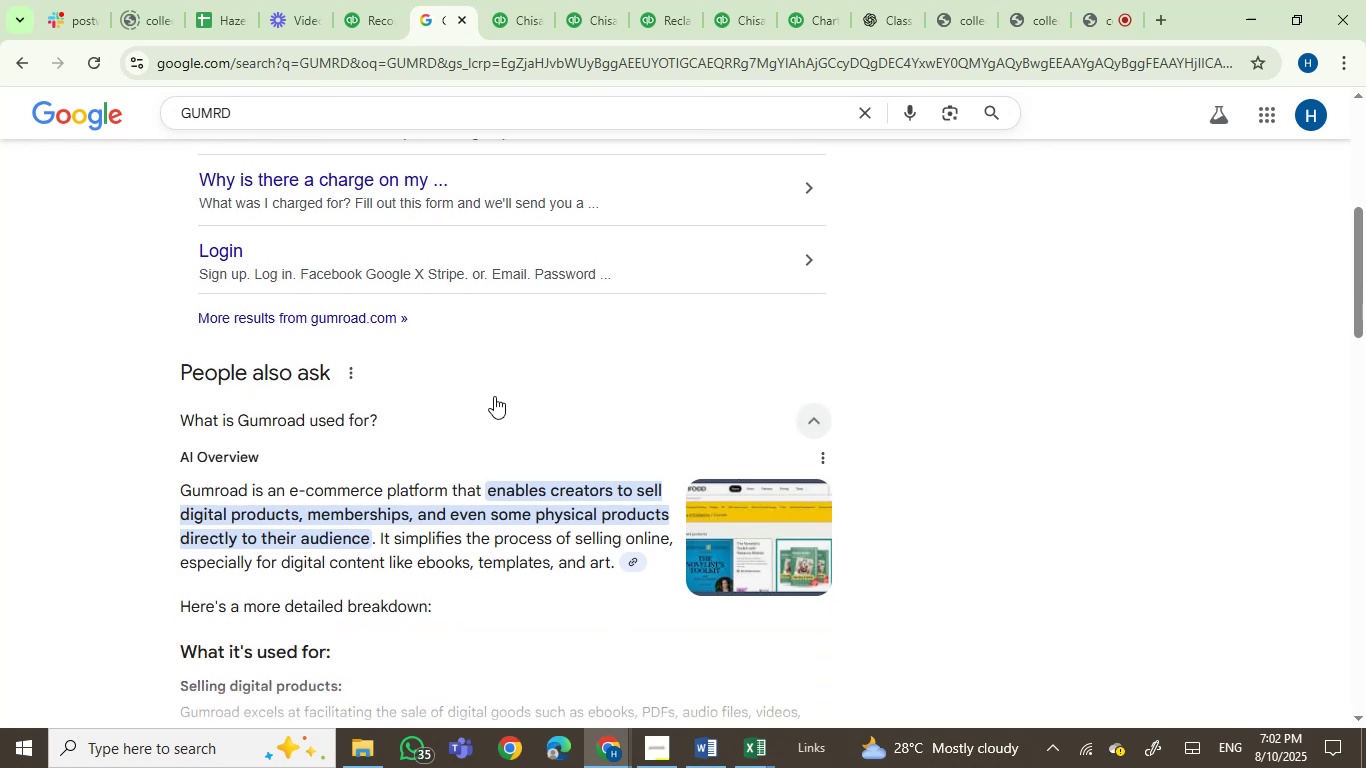 
left_click([512, 21])
 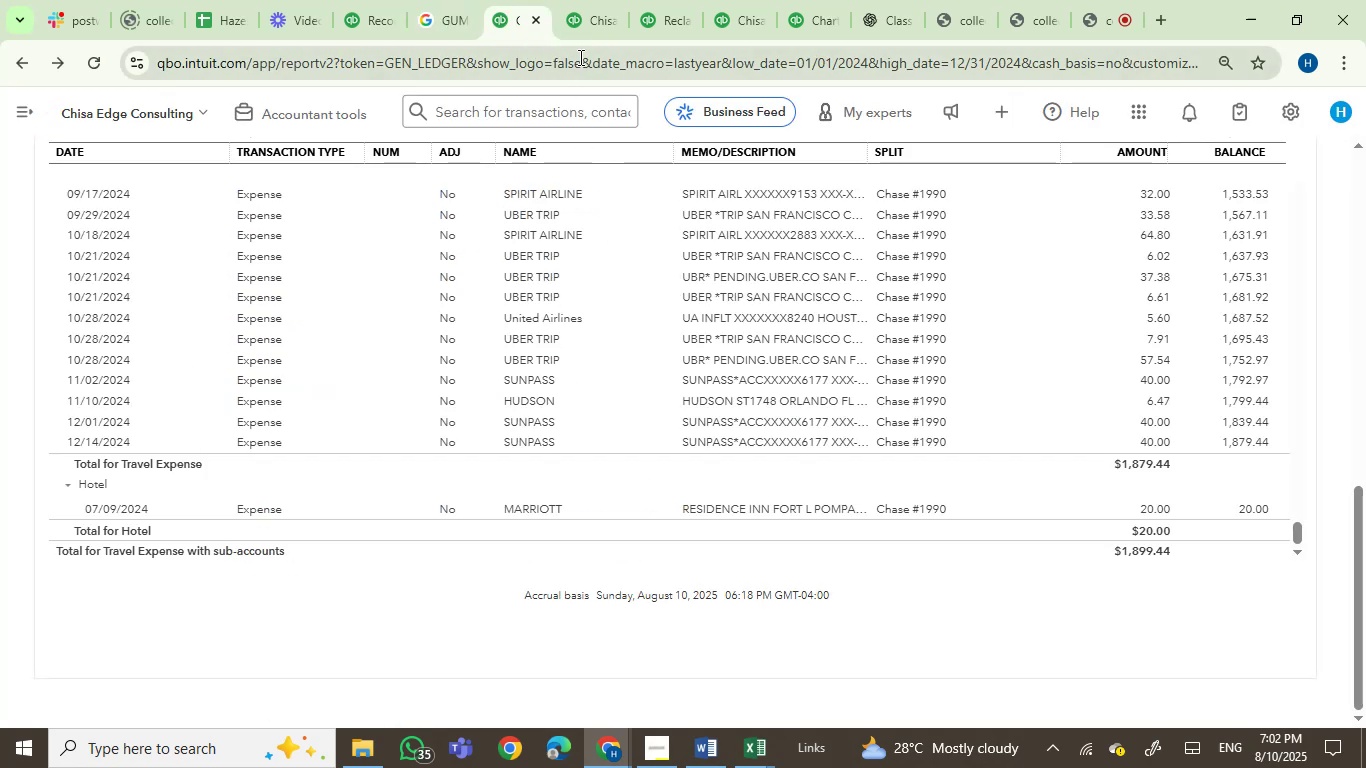 
left_click([586, 3])
 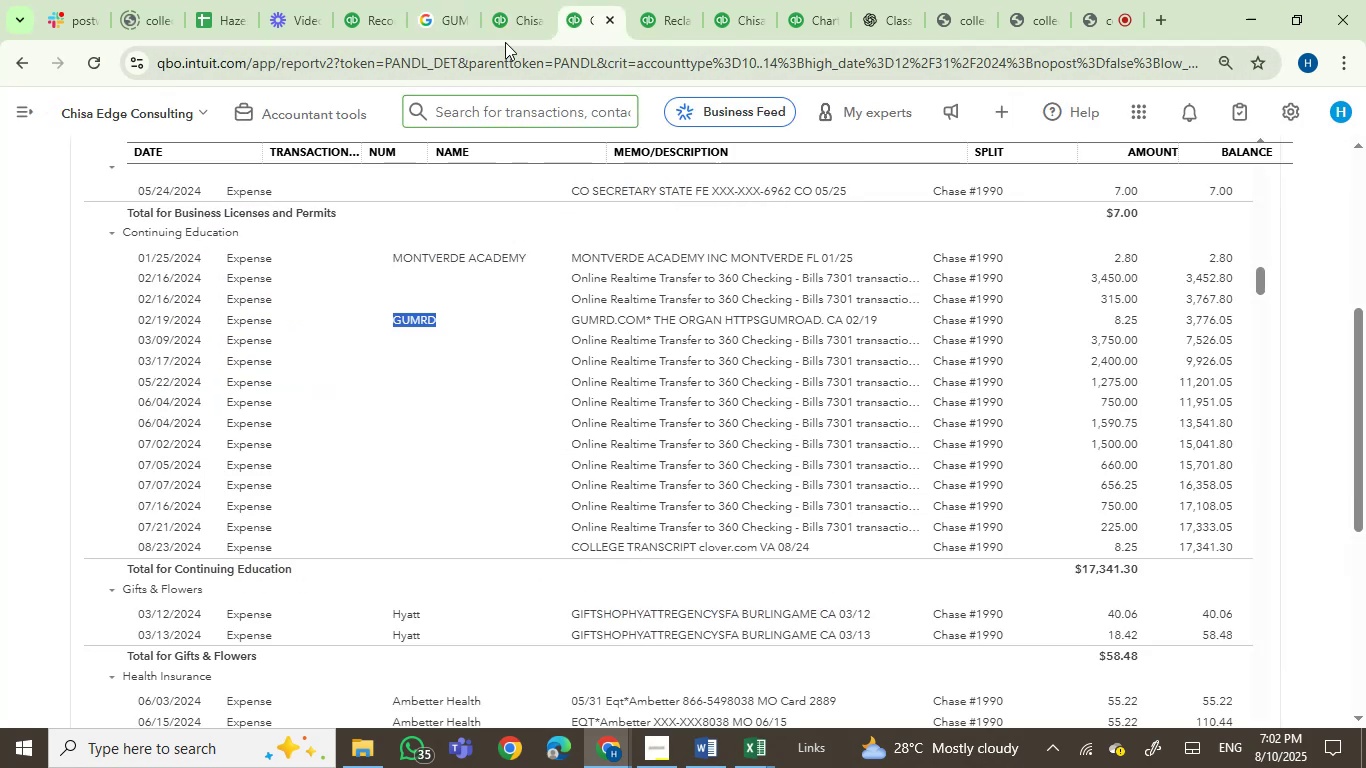 
left_click([520, 25])
 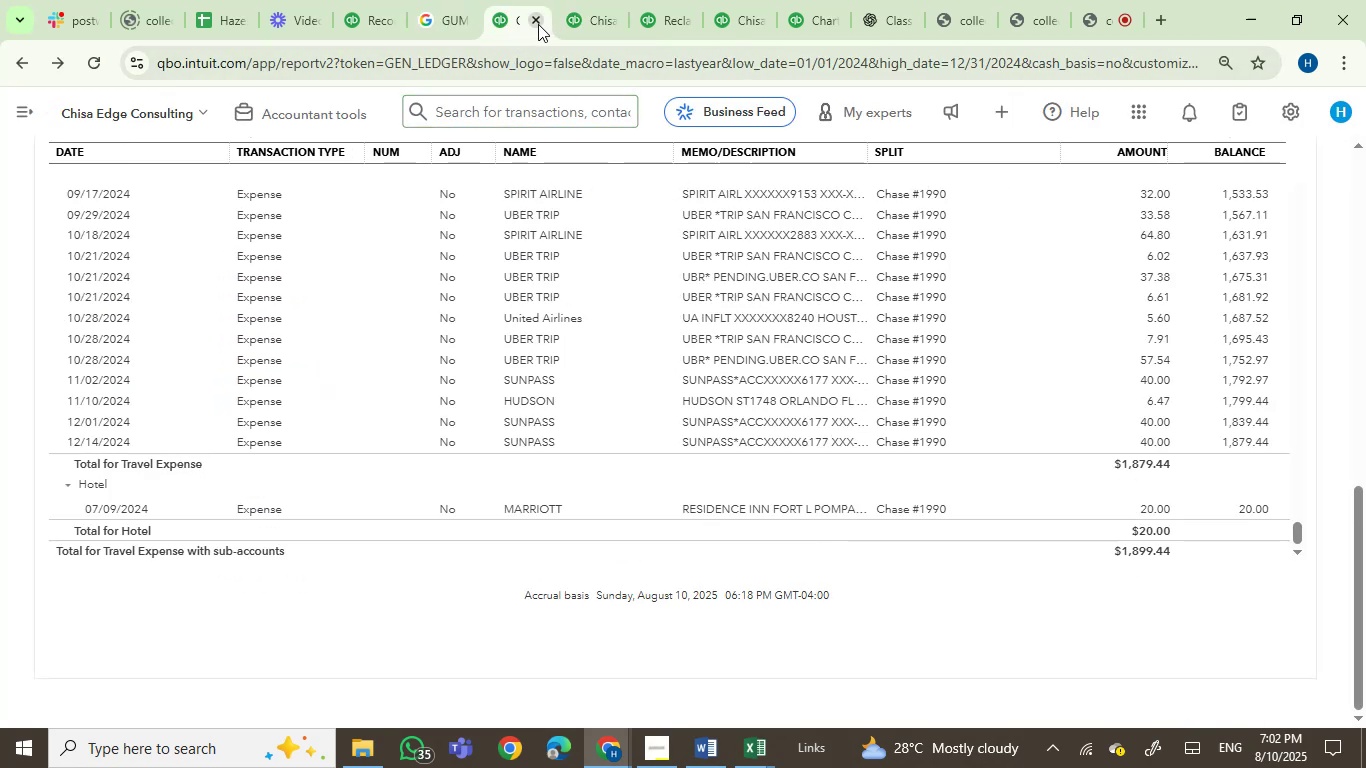 
left_click([538, 24])
 